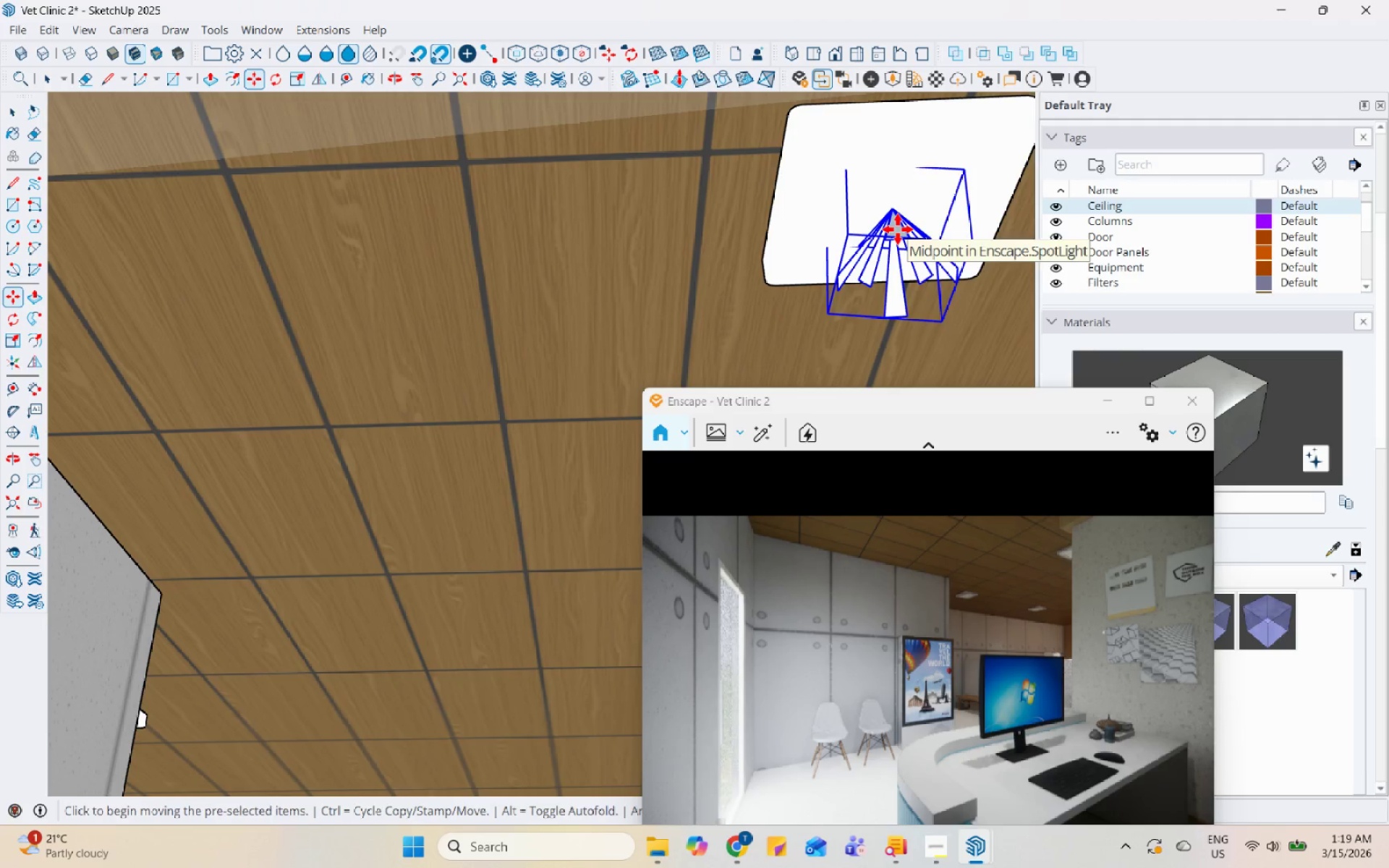 
left_click([898, 229])
 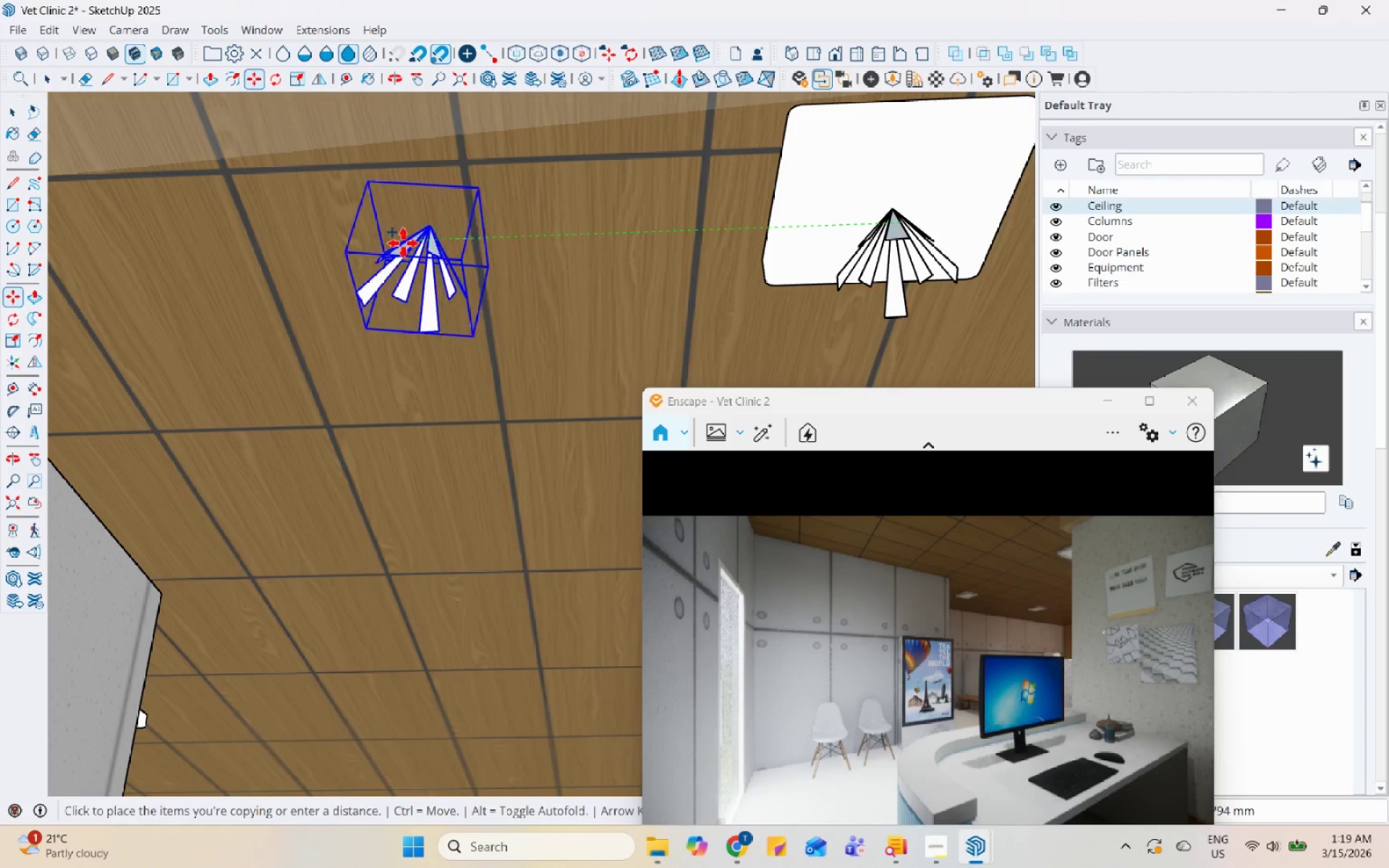 
left_click([310, 248])
 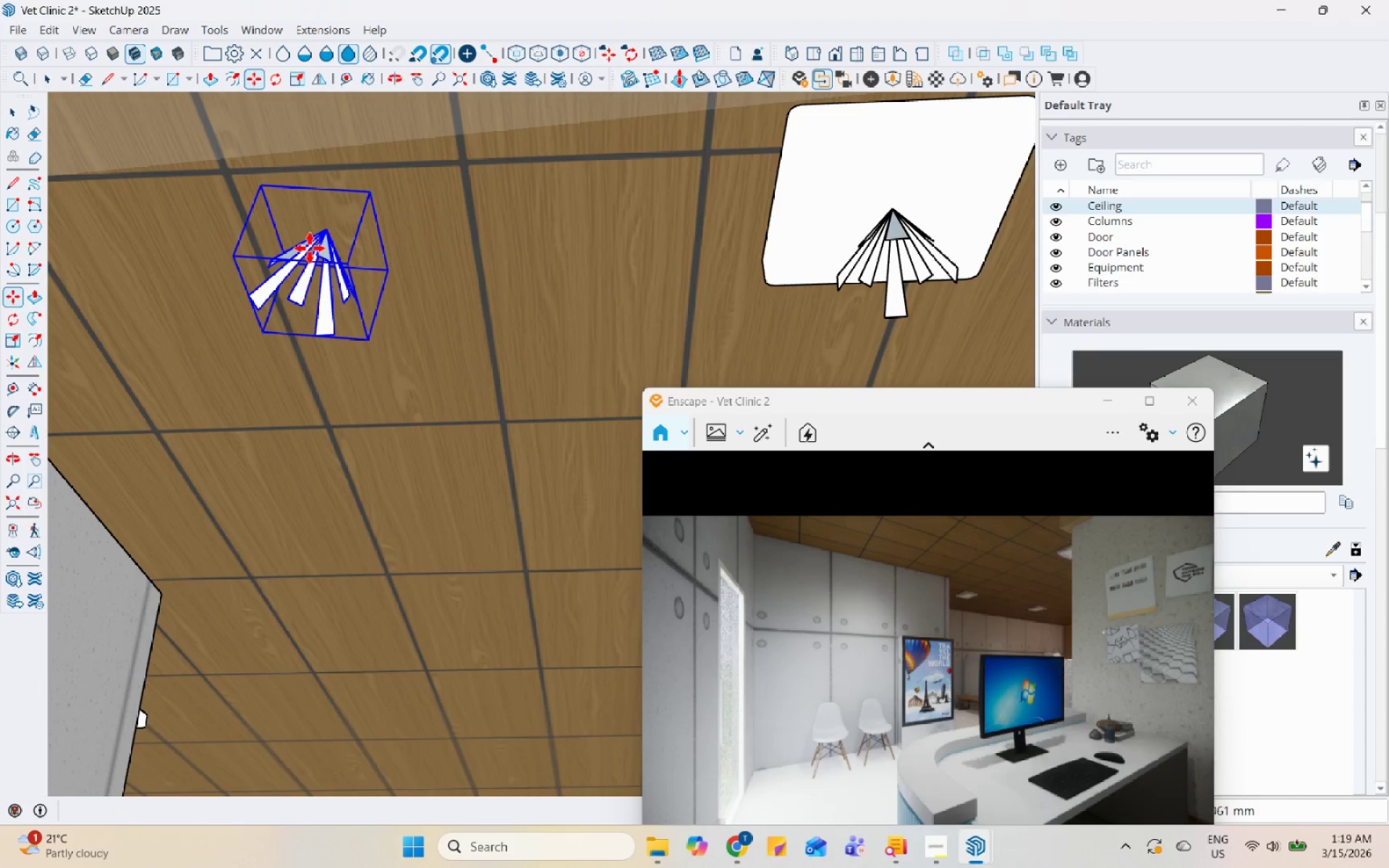 
key(Space)
 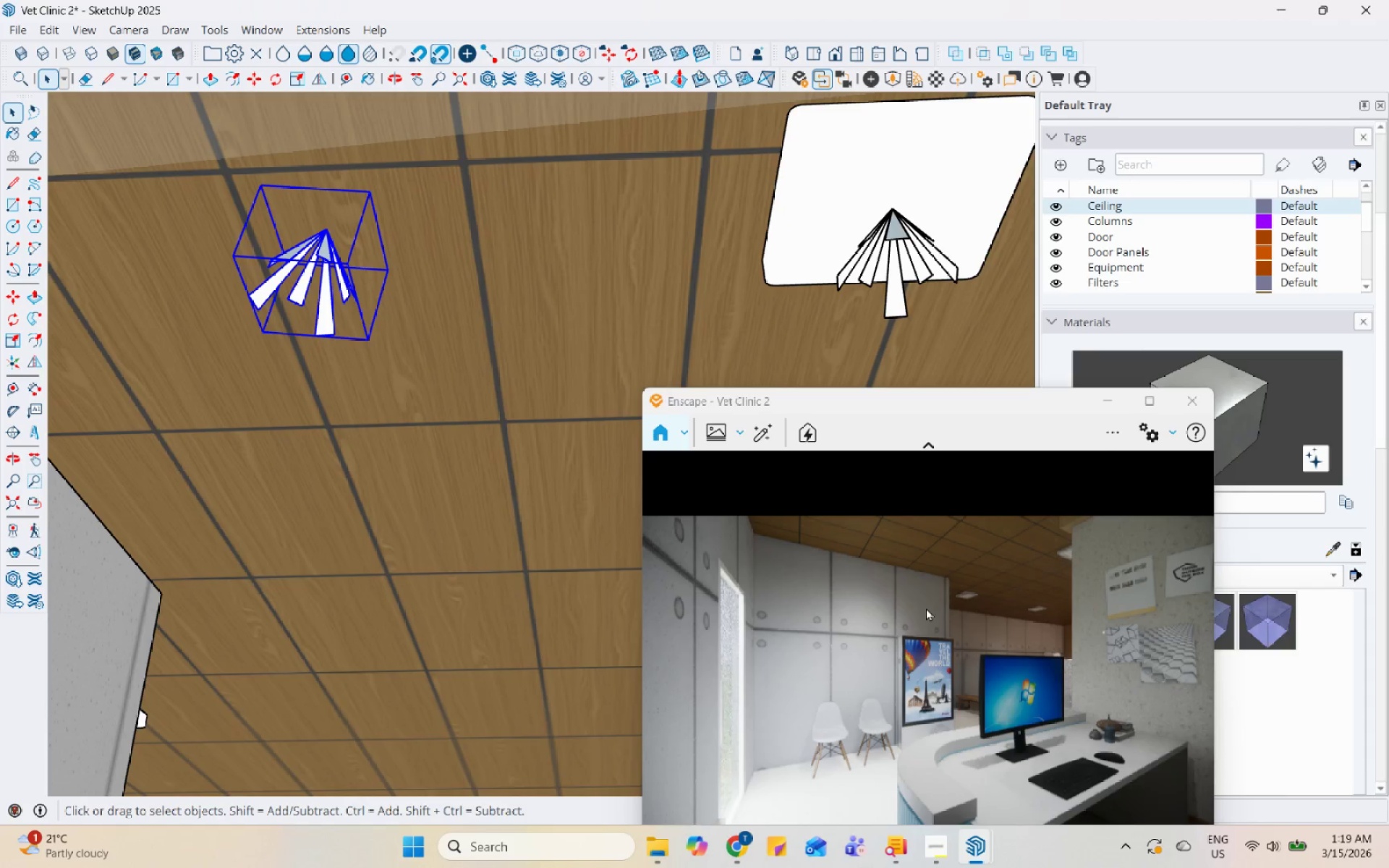 
left_click([926, 608])
 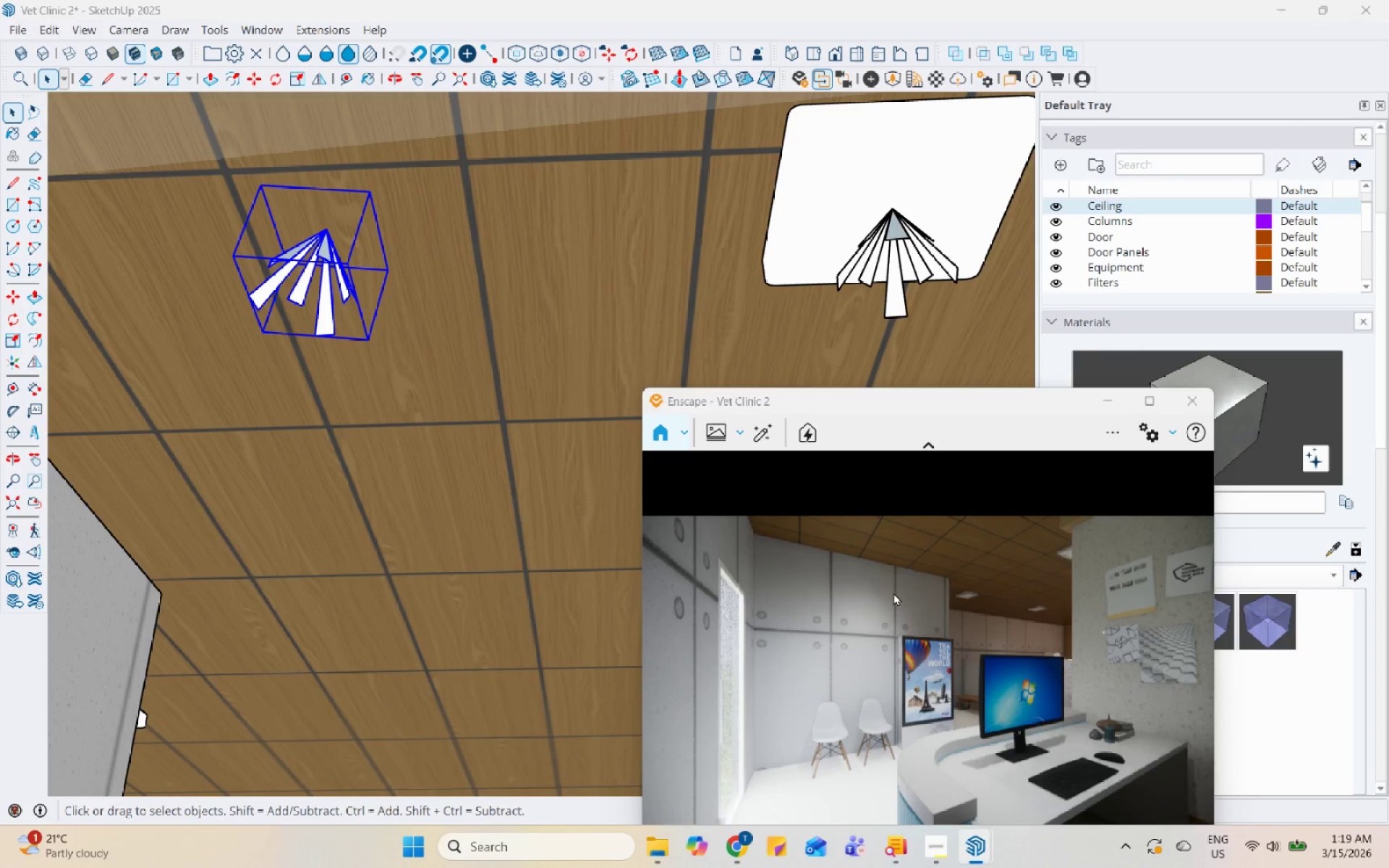 
scroll: coordinate [368, 392], scroll_direction: down, amount: 35.0
 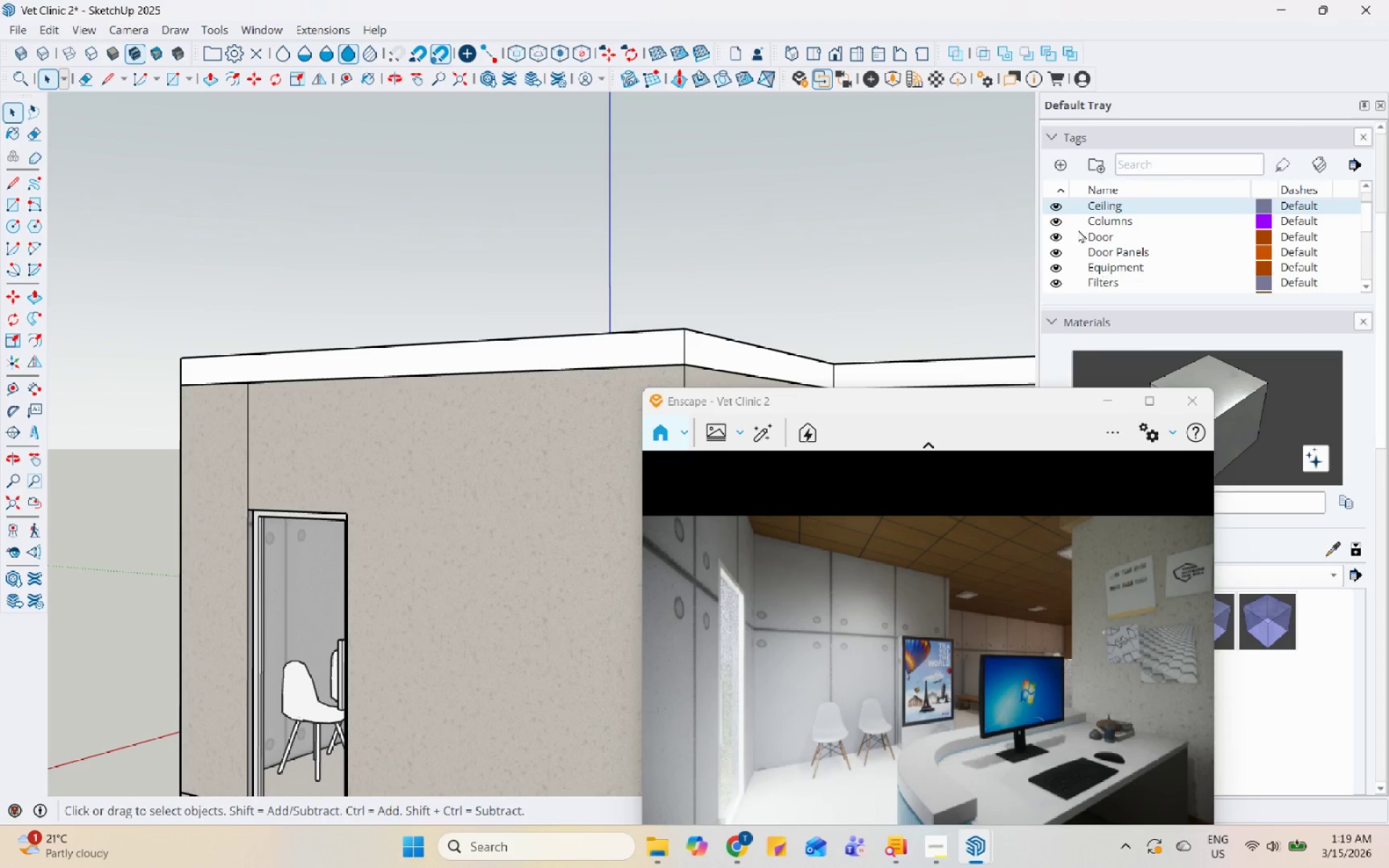 
left_click([1057, 203])
 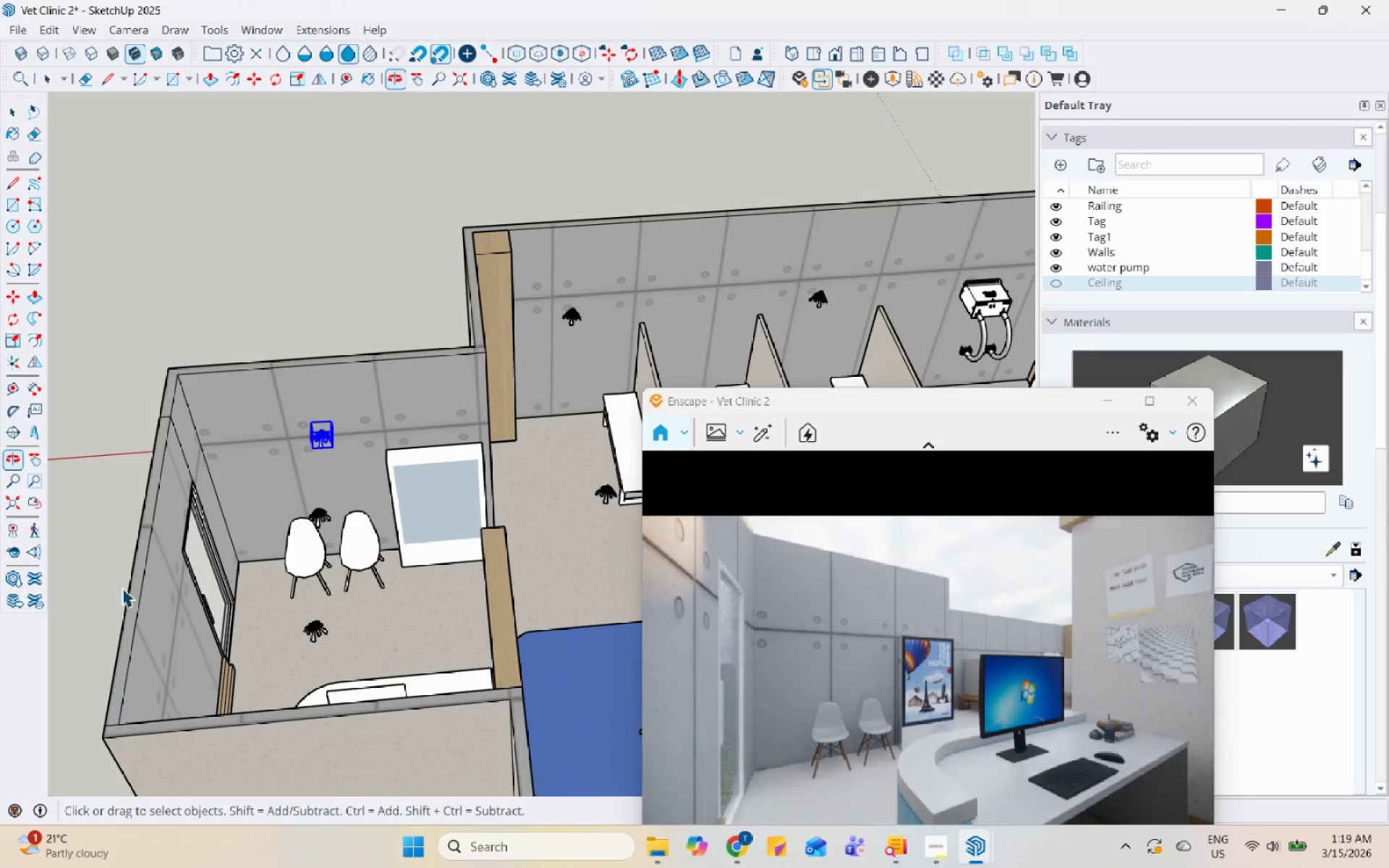 
scroll: coordinate [72, 456], scroll_direction: up, amount: 5.0
 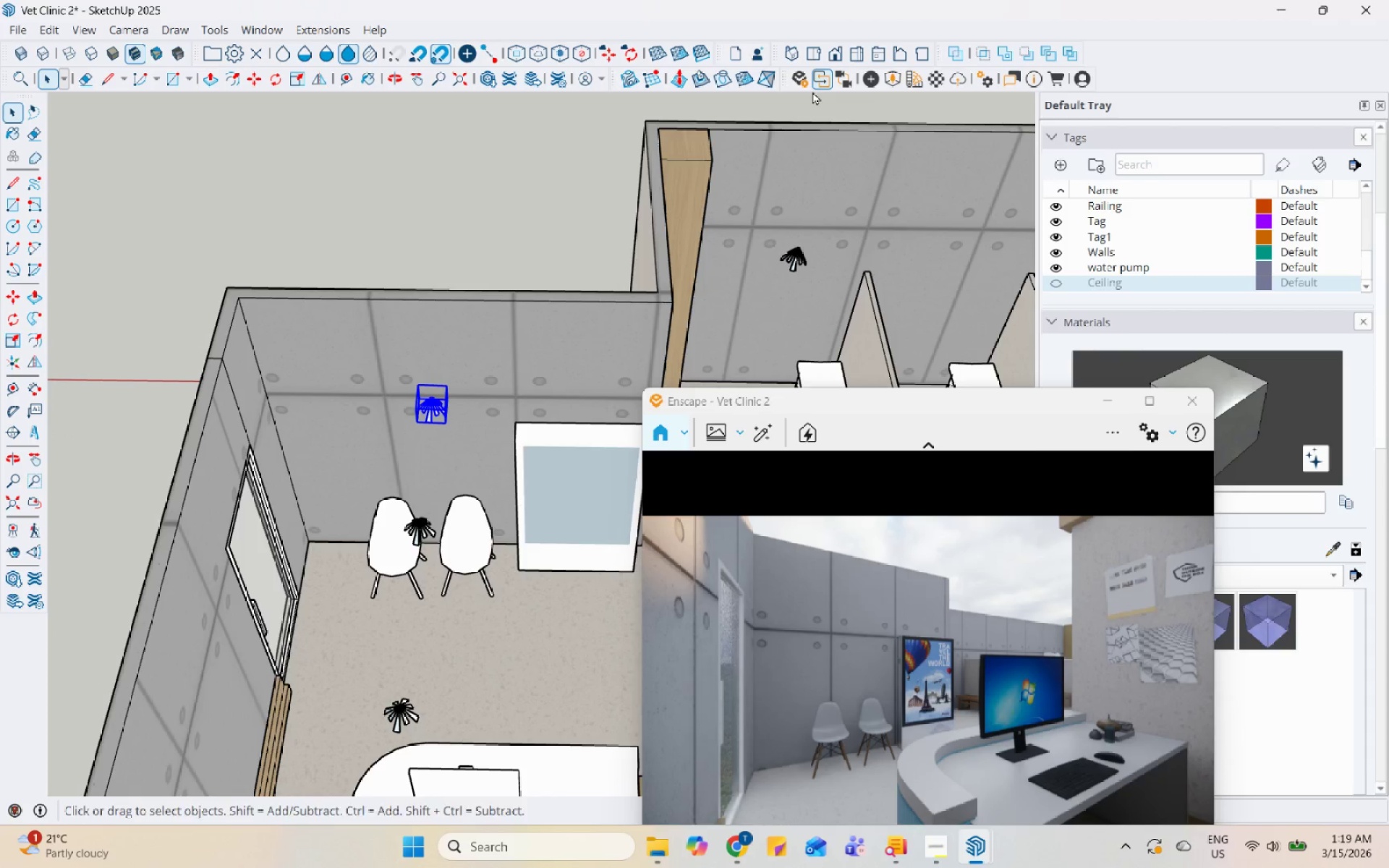 
left_click([900, 77])
 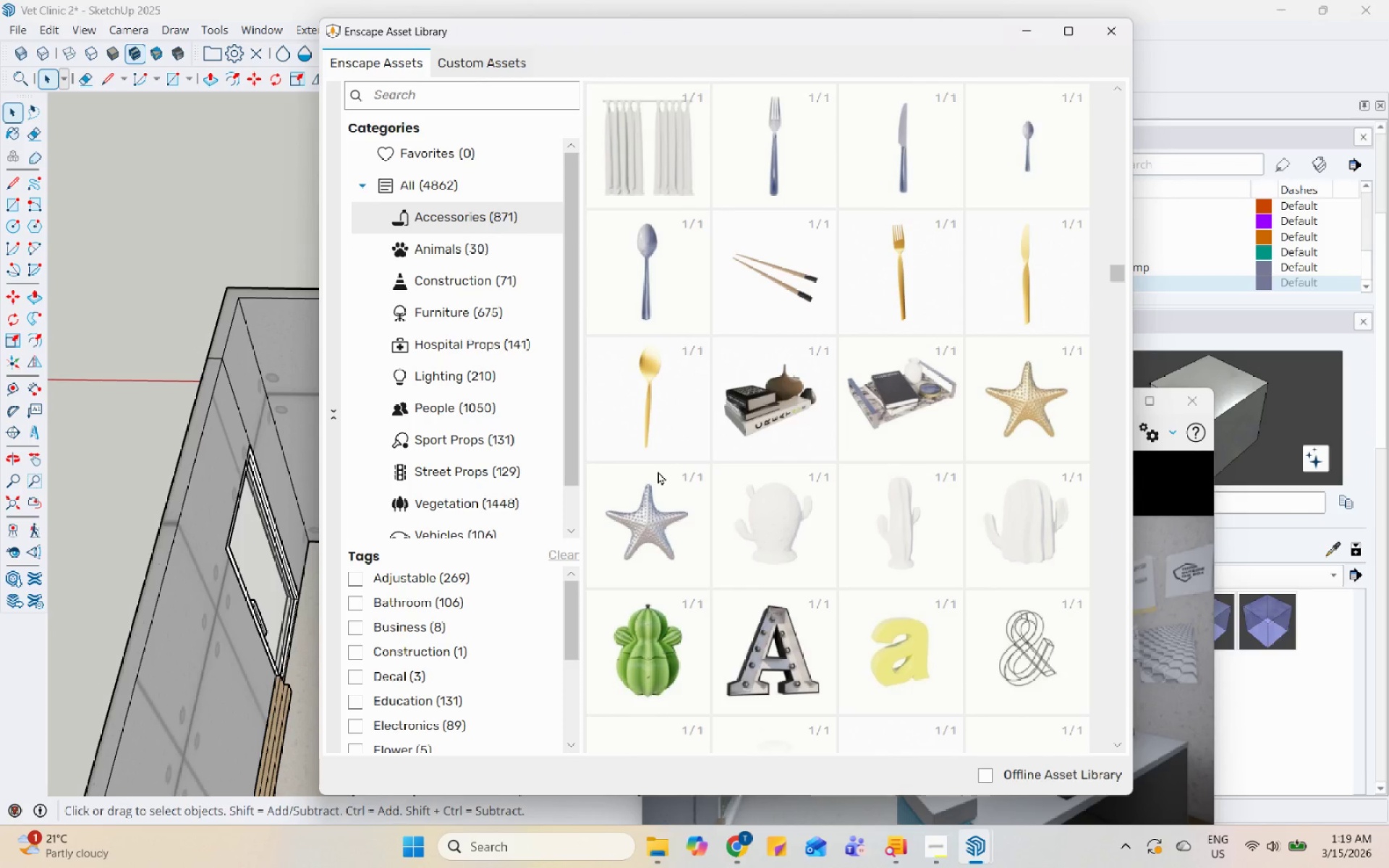 
scroll: coordinate [465, 462], scroll_direction: down, amount: 1.0
 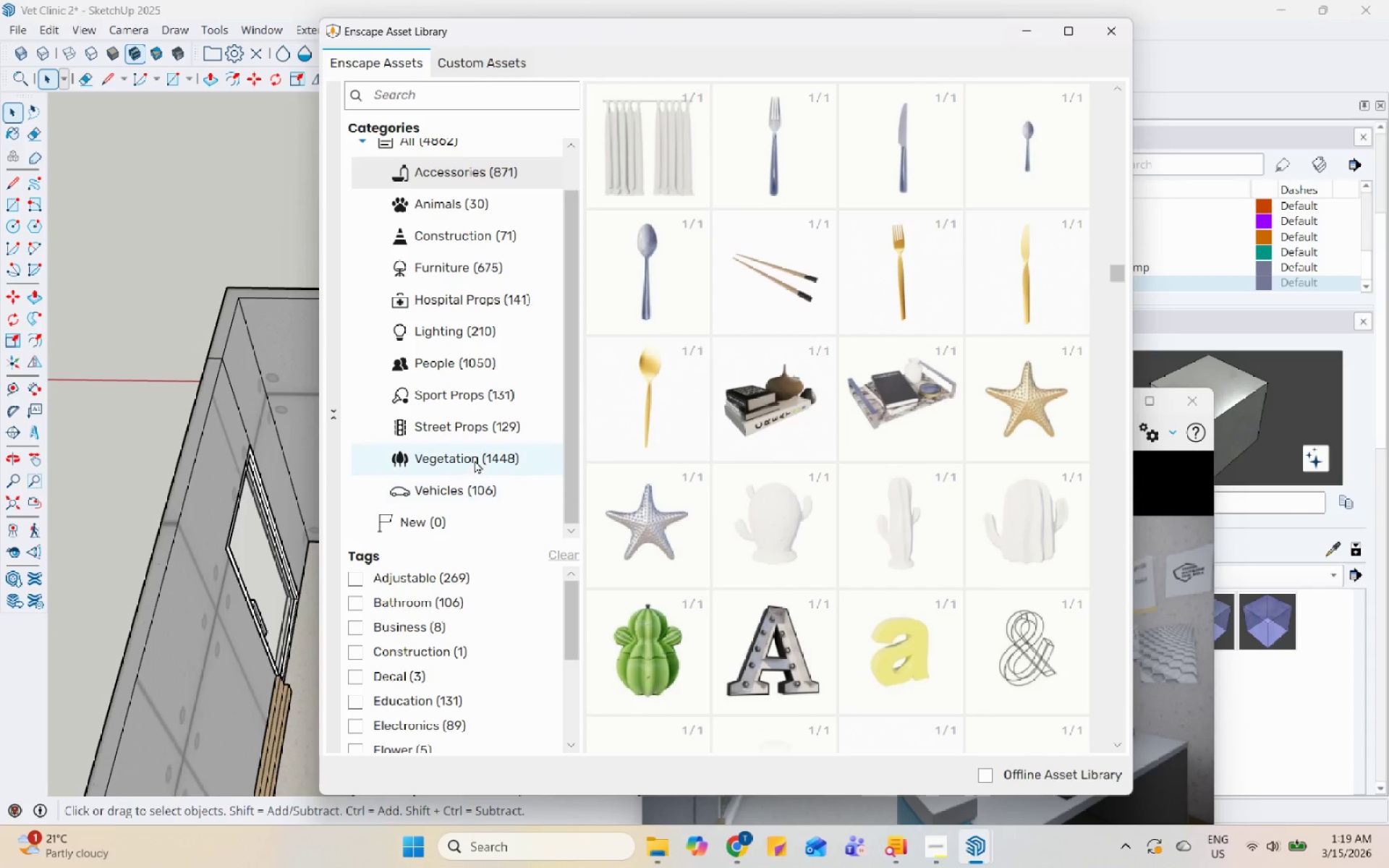 
left_click([479, 452])
 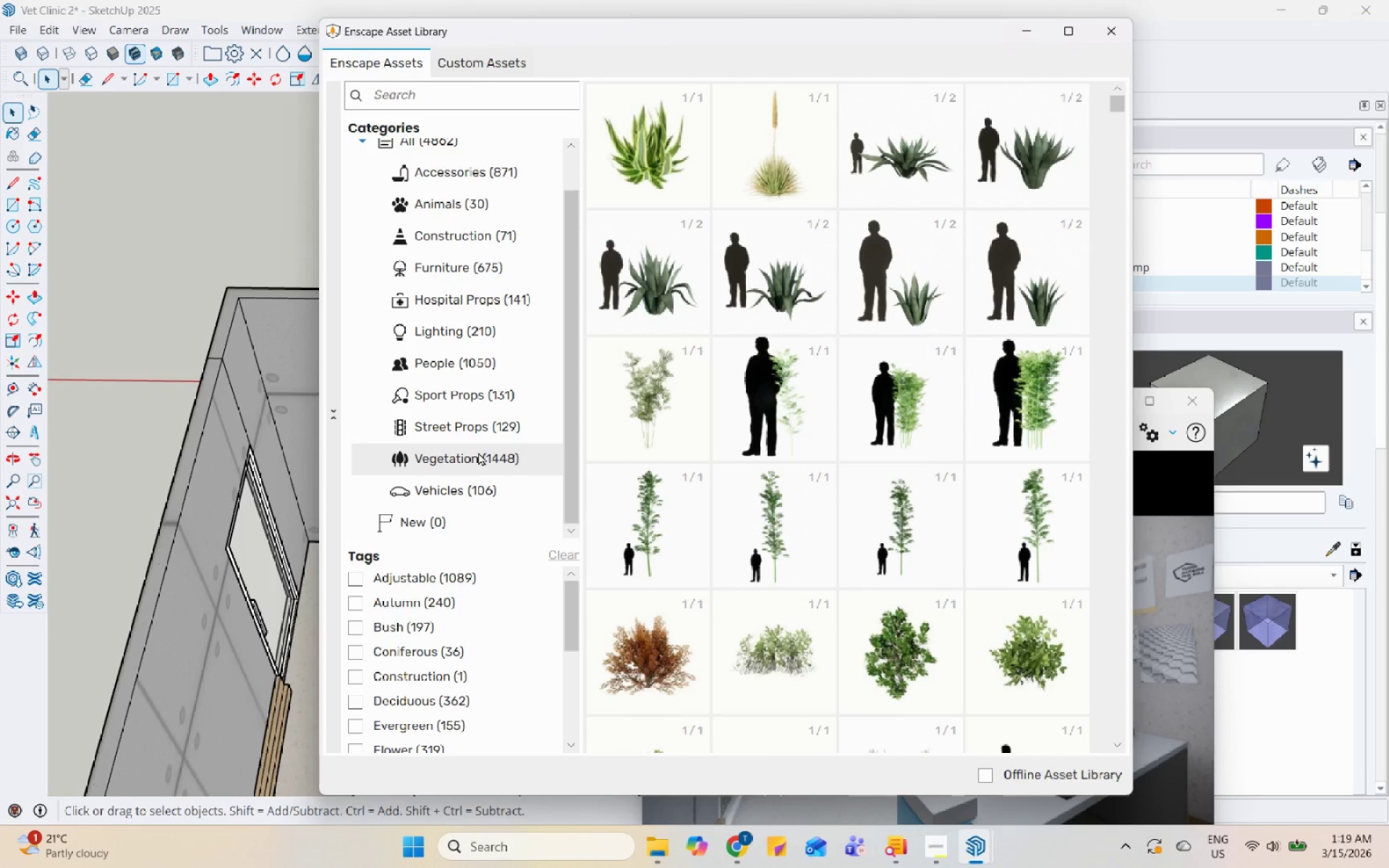 
wait(5.41)
 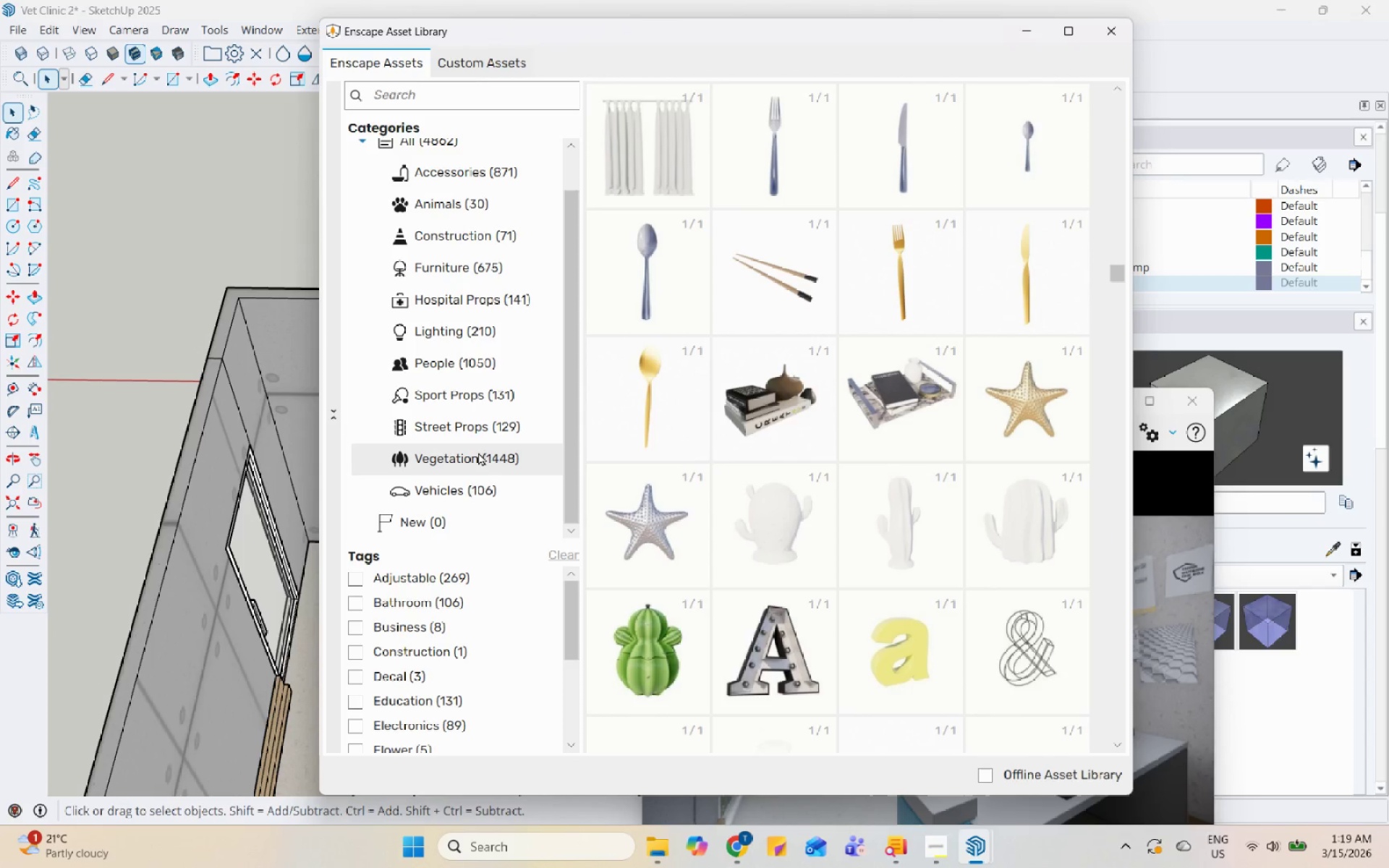 
left_click_drag(start_coordinate=[1116, 106], to_coordinate=[1074, 790])
 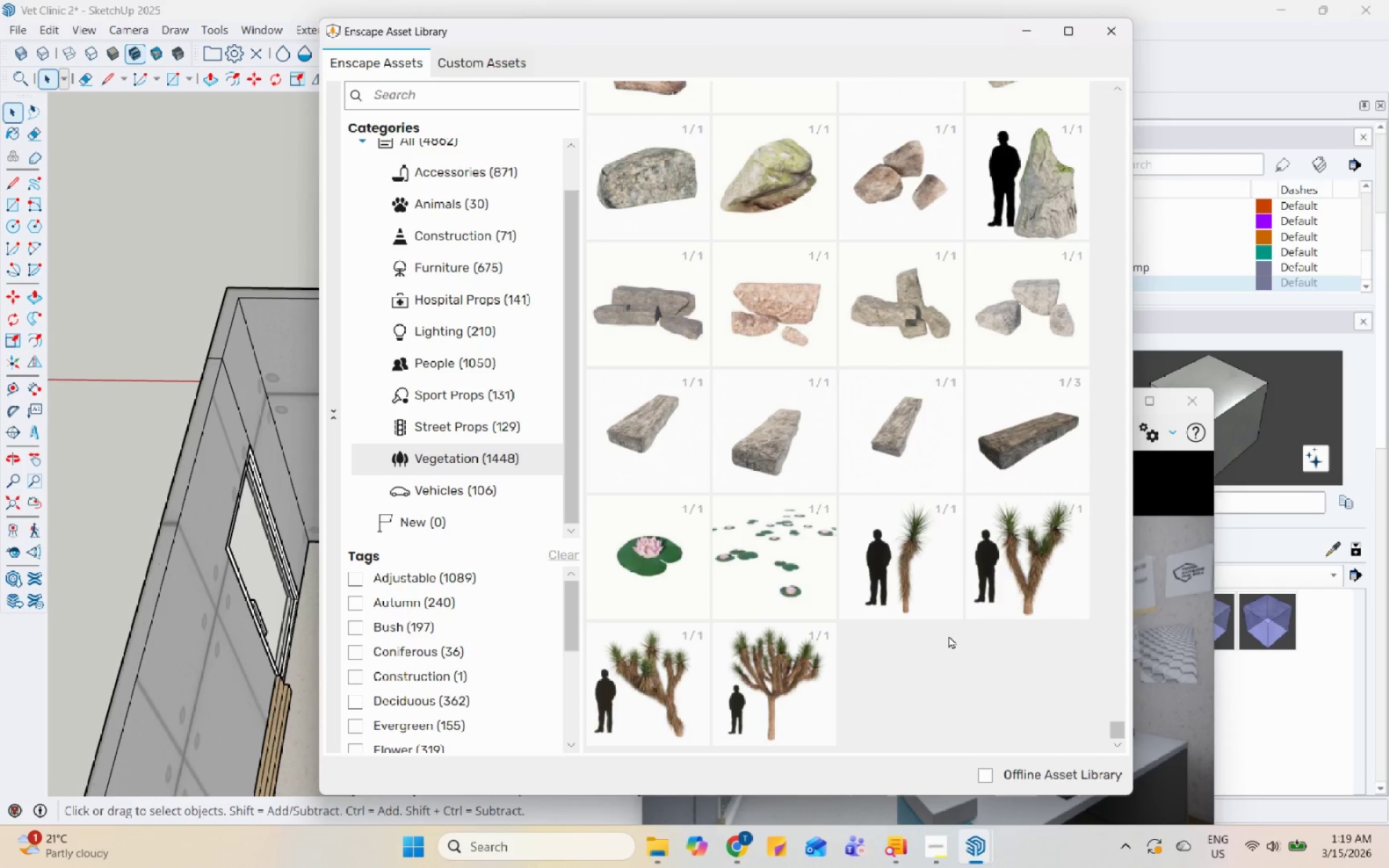 
scroll: coordinate [851, 550], scroll_direction: up, amount: 6.0
 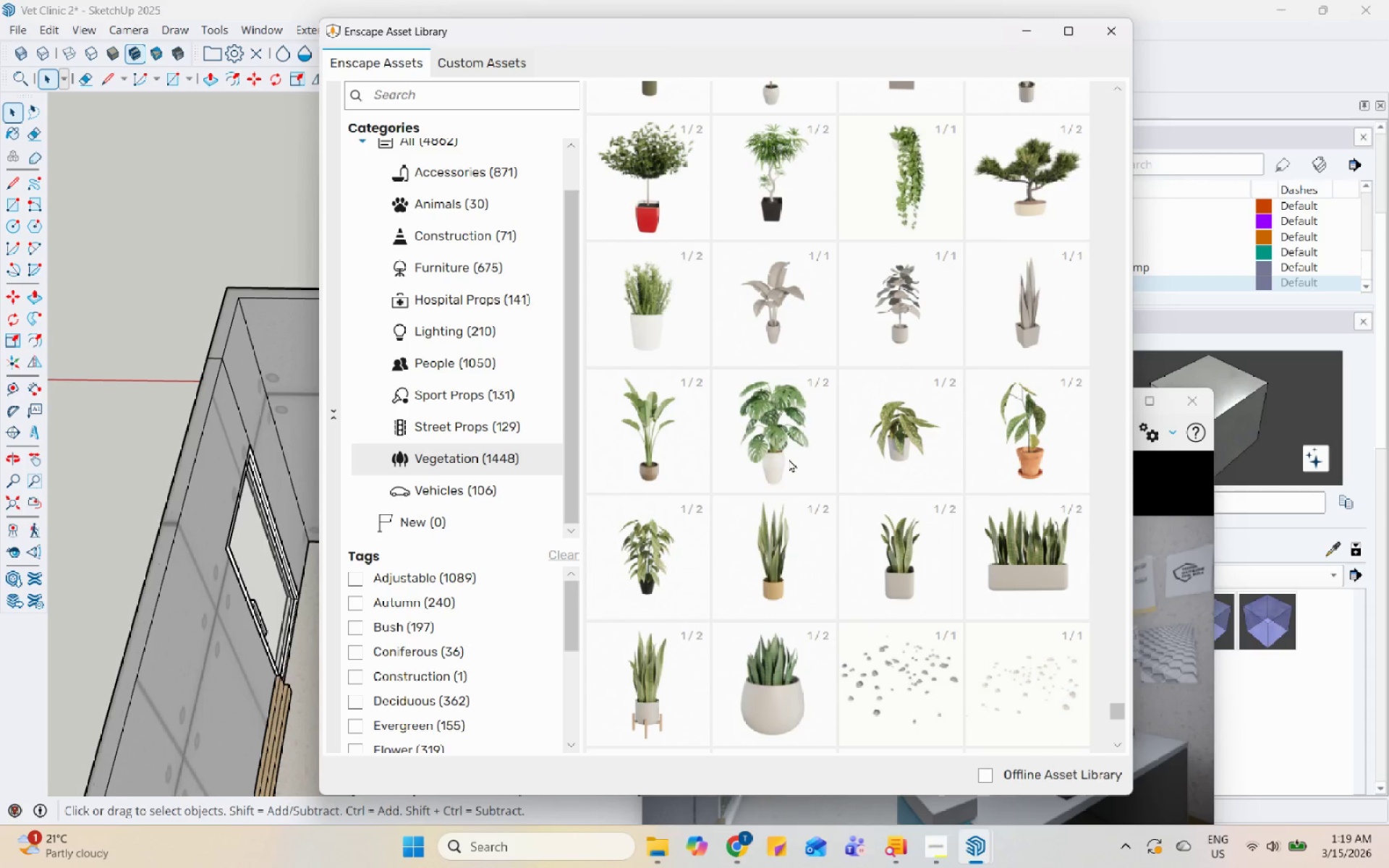 
double_click([789, 459])
 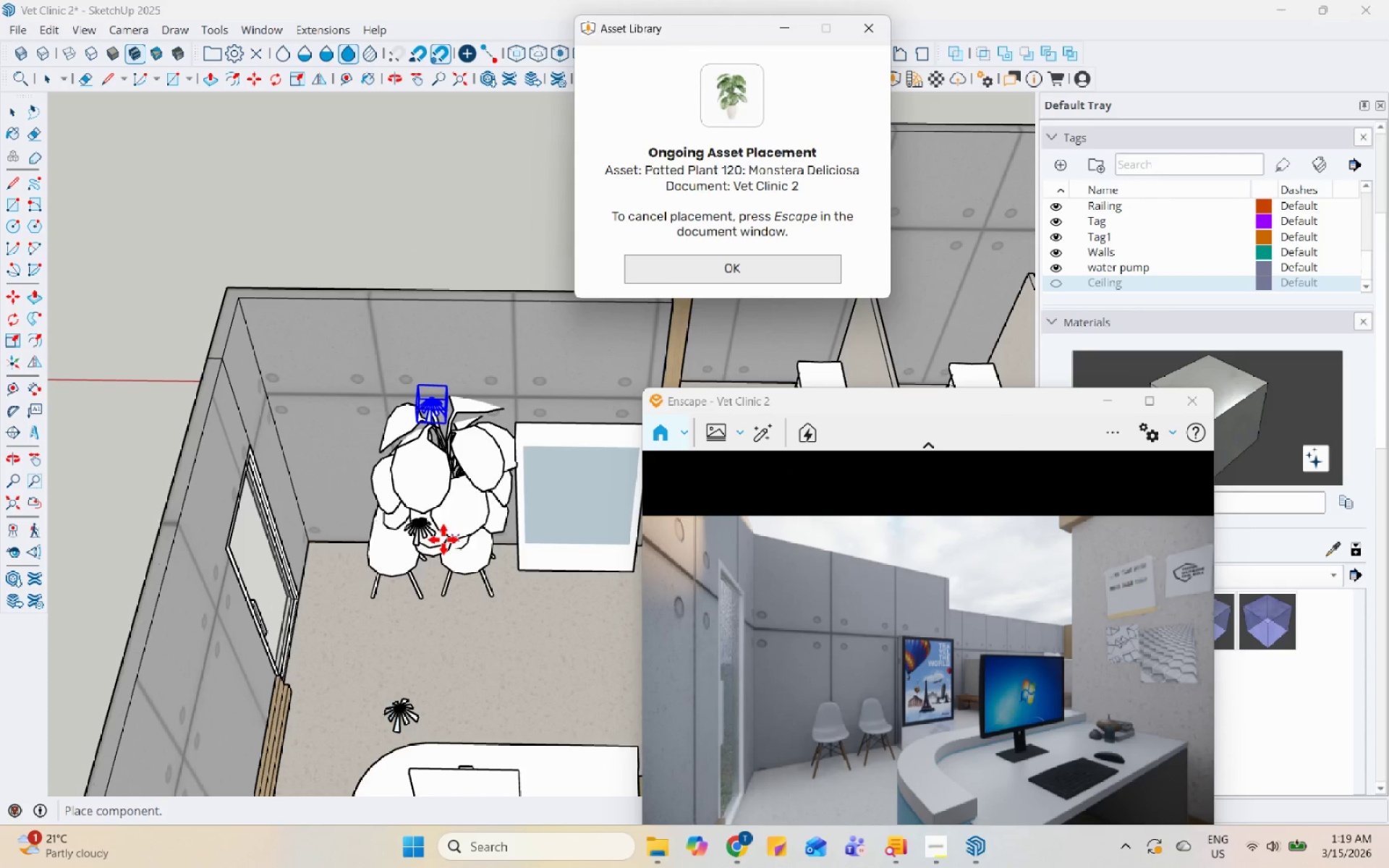 
scroll: coordinate [347, 581], scroll_direction: up, amount: 8.0
 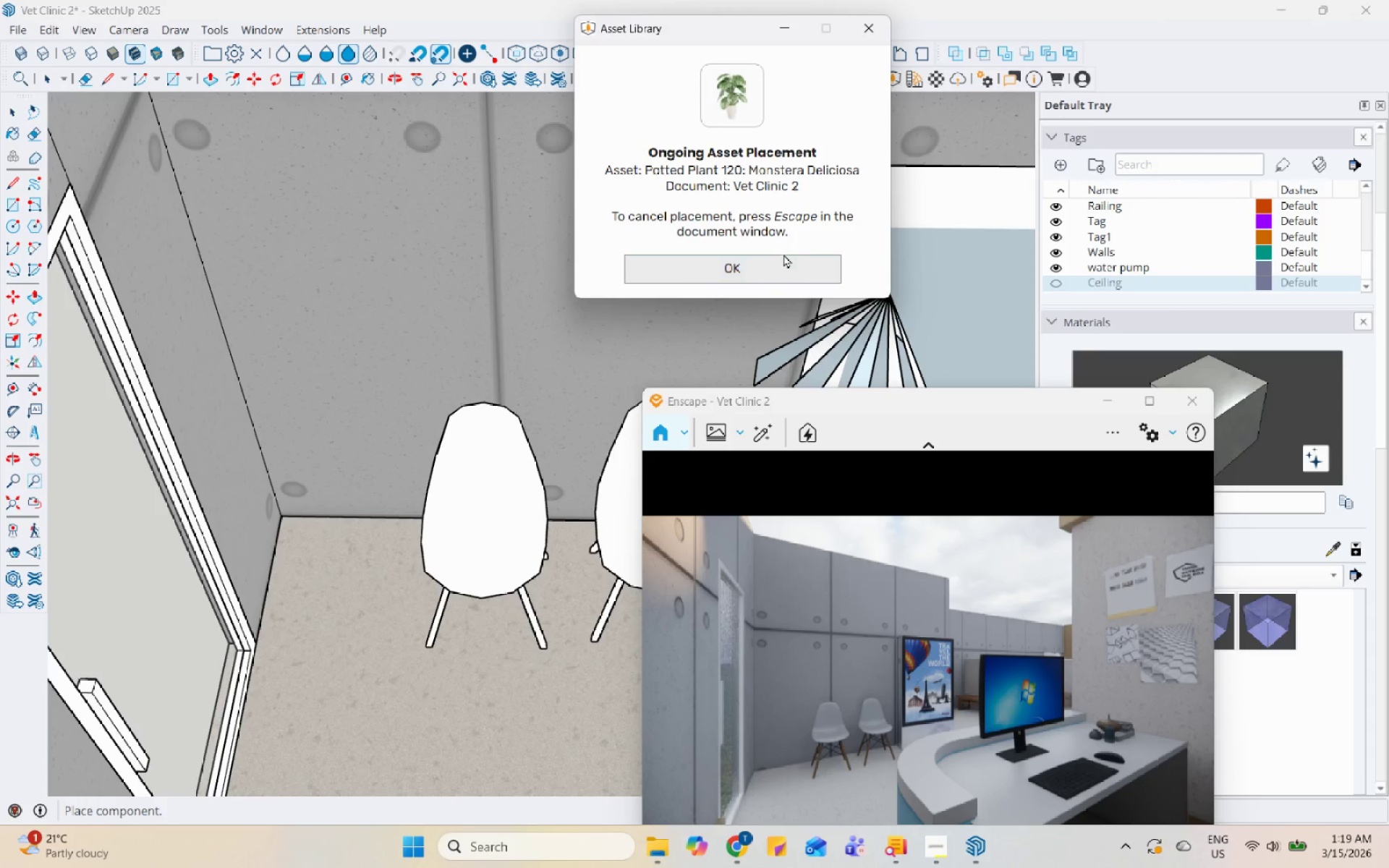 
key(Escape)
 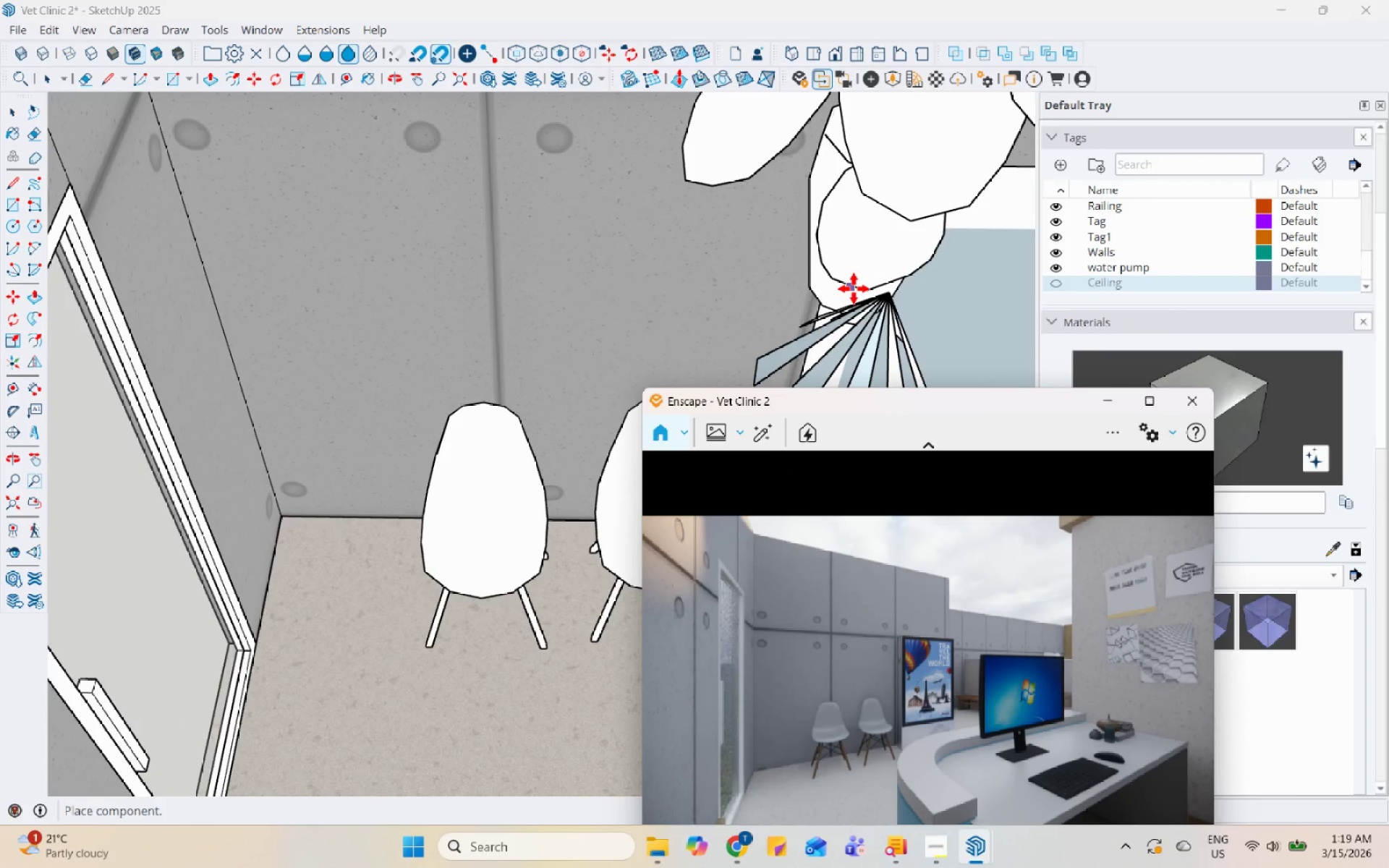 
key(Escape)
 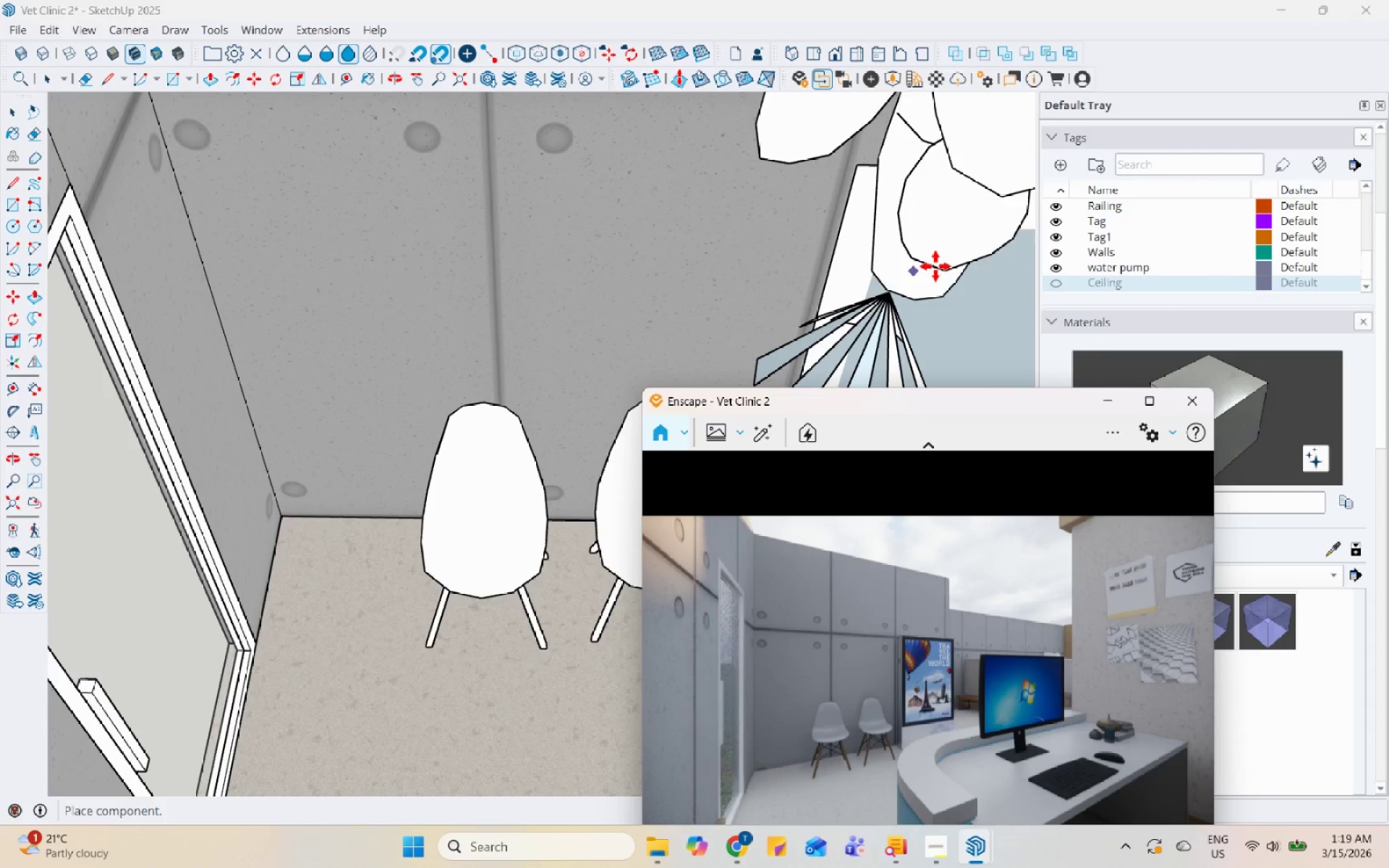 
key(Escape)
 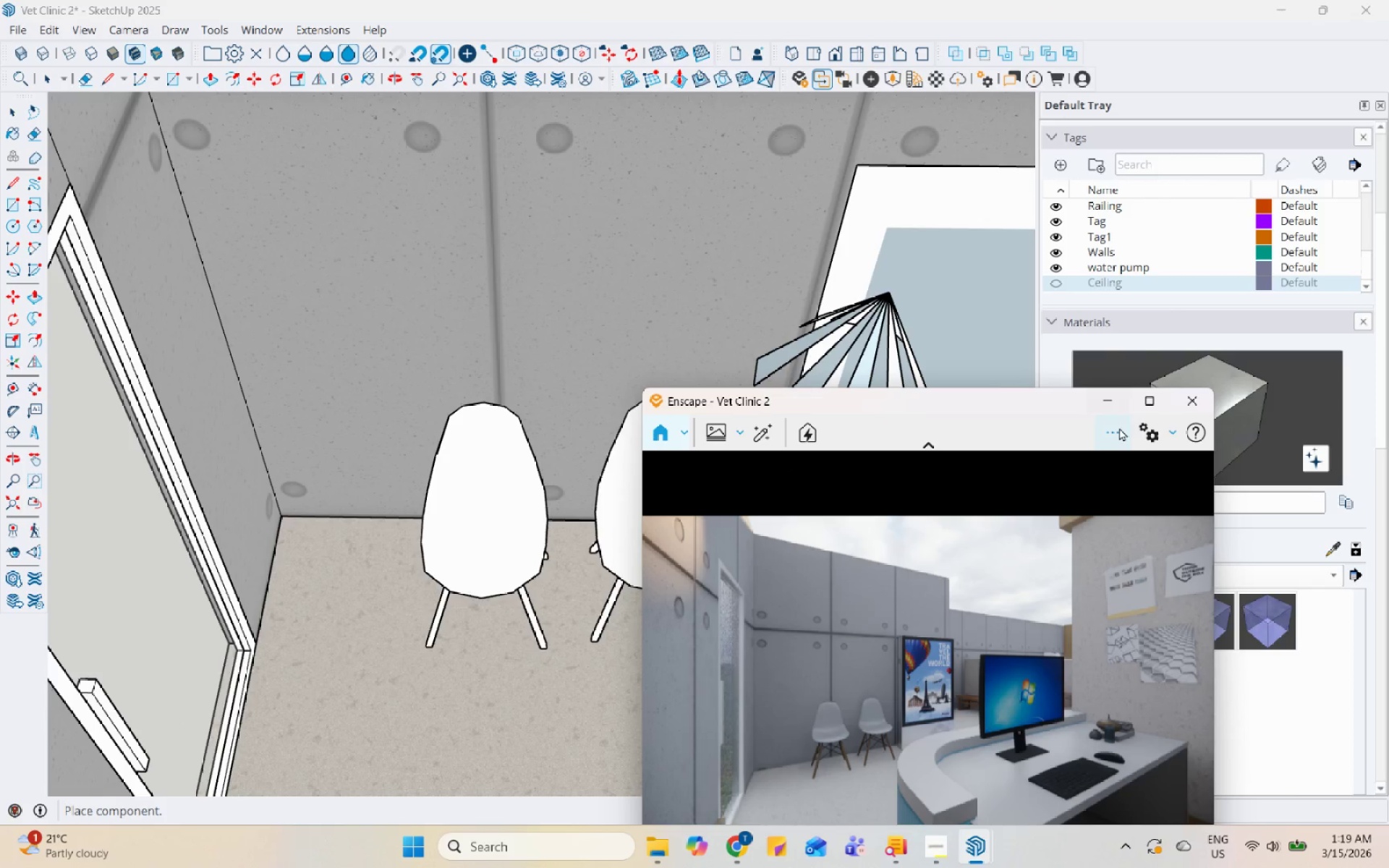 
key(Escape)
 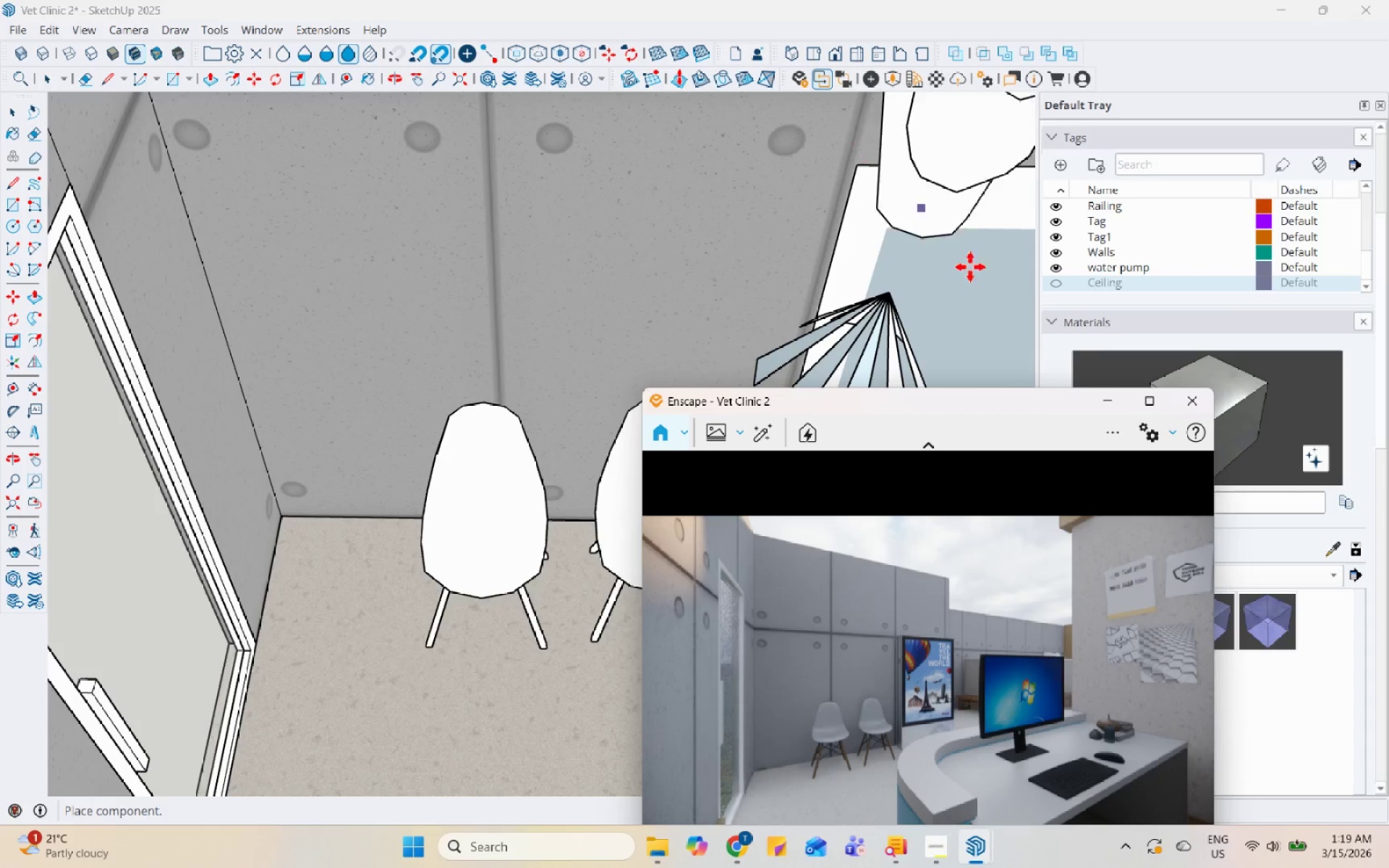 
left_click([1145, 436])
 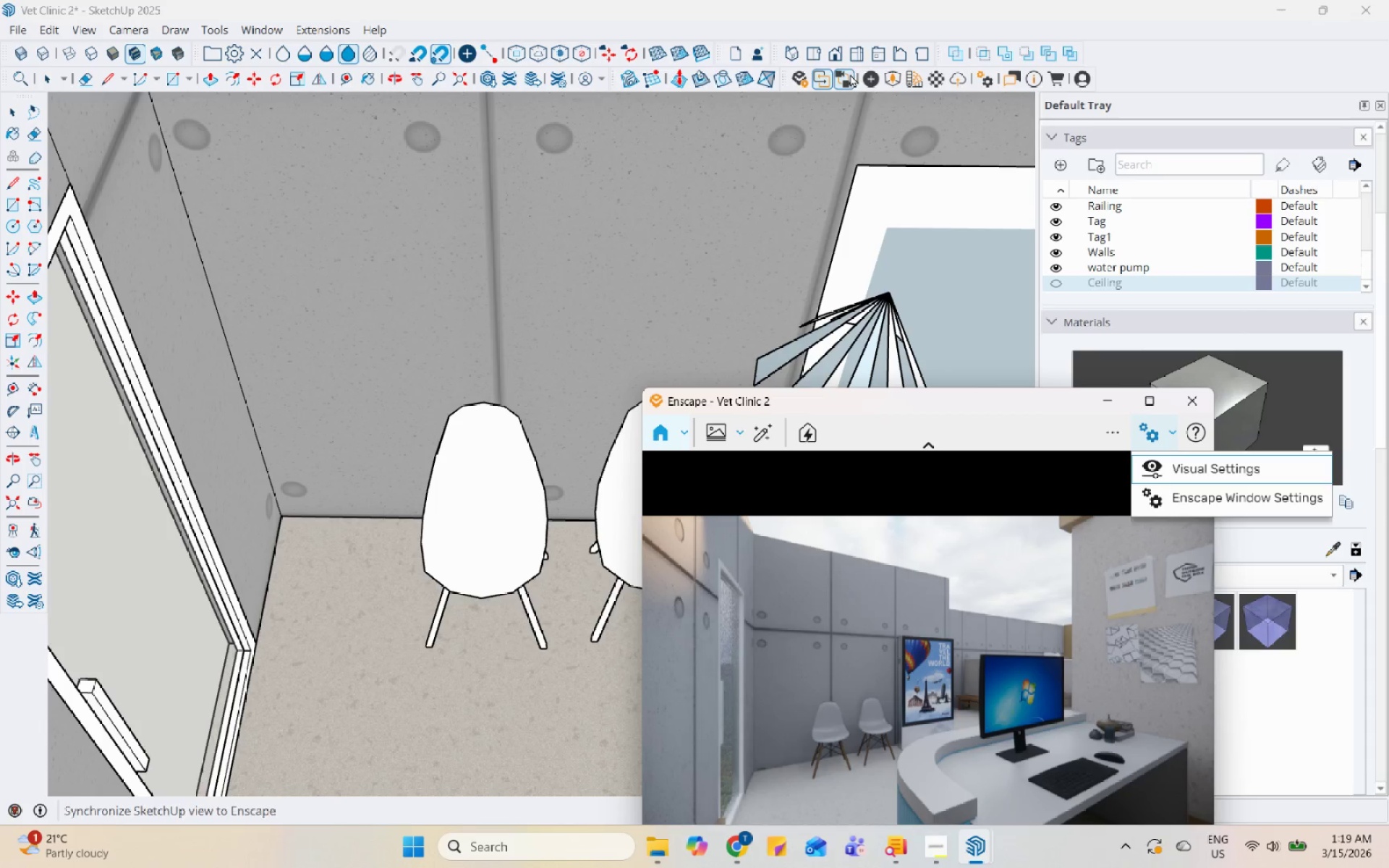 
left_click([889, 85])
 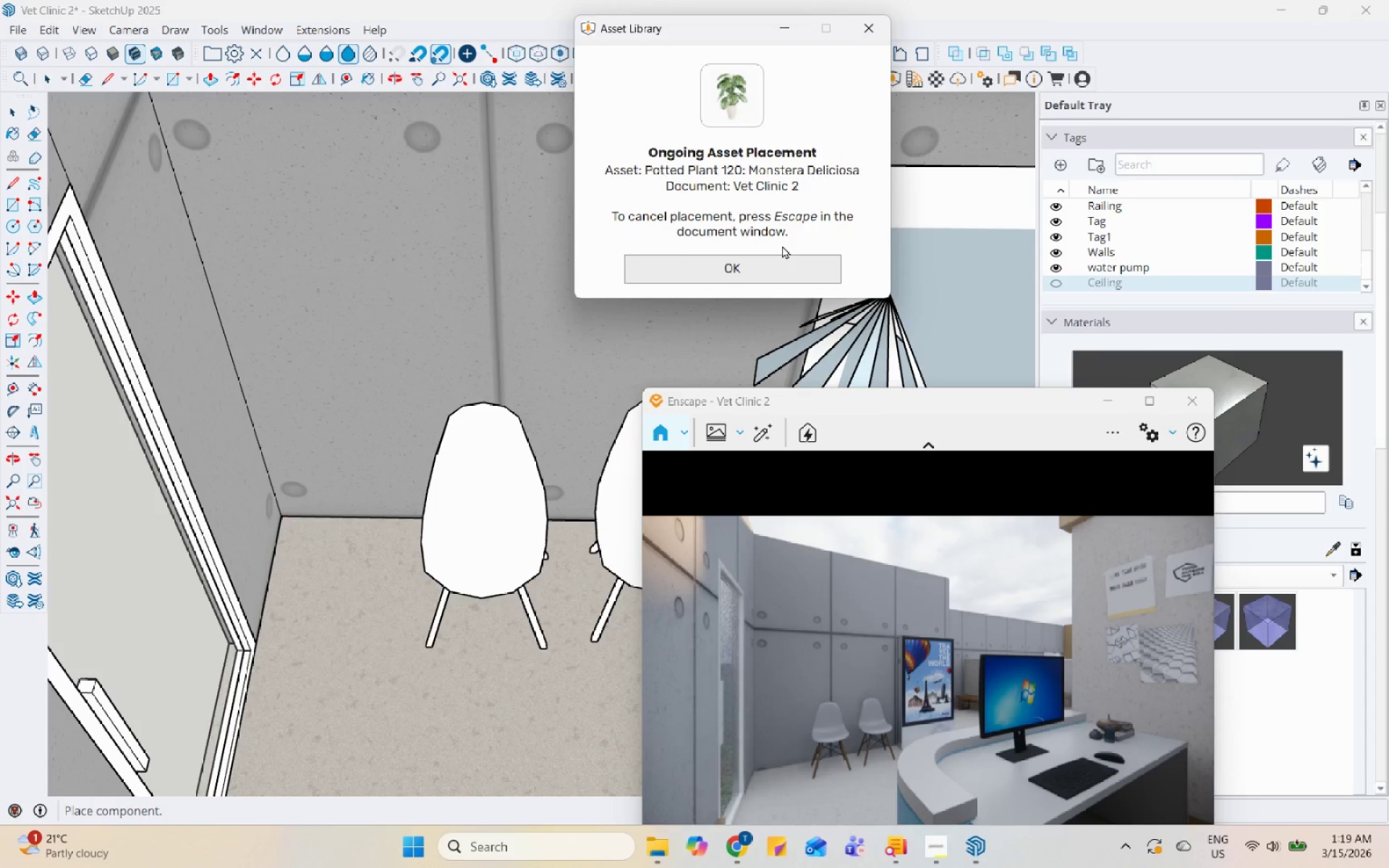 
key(Escape)
 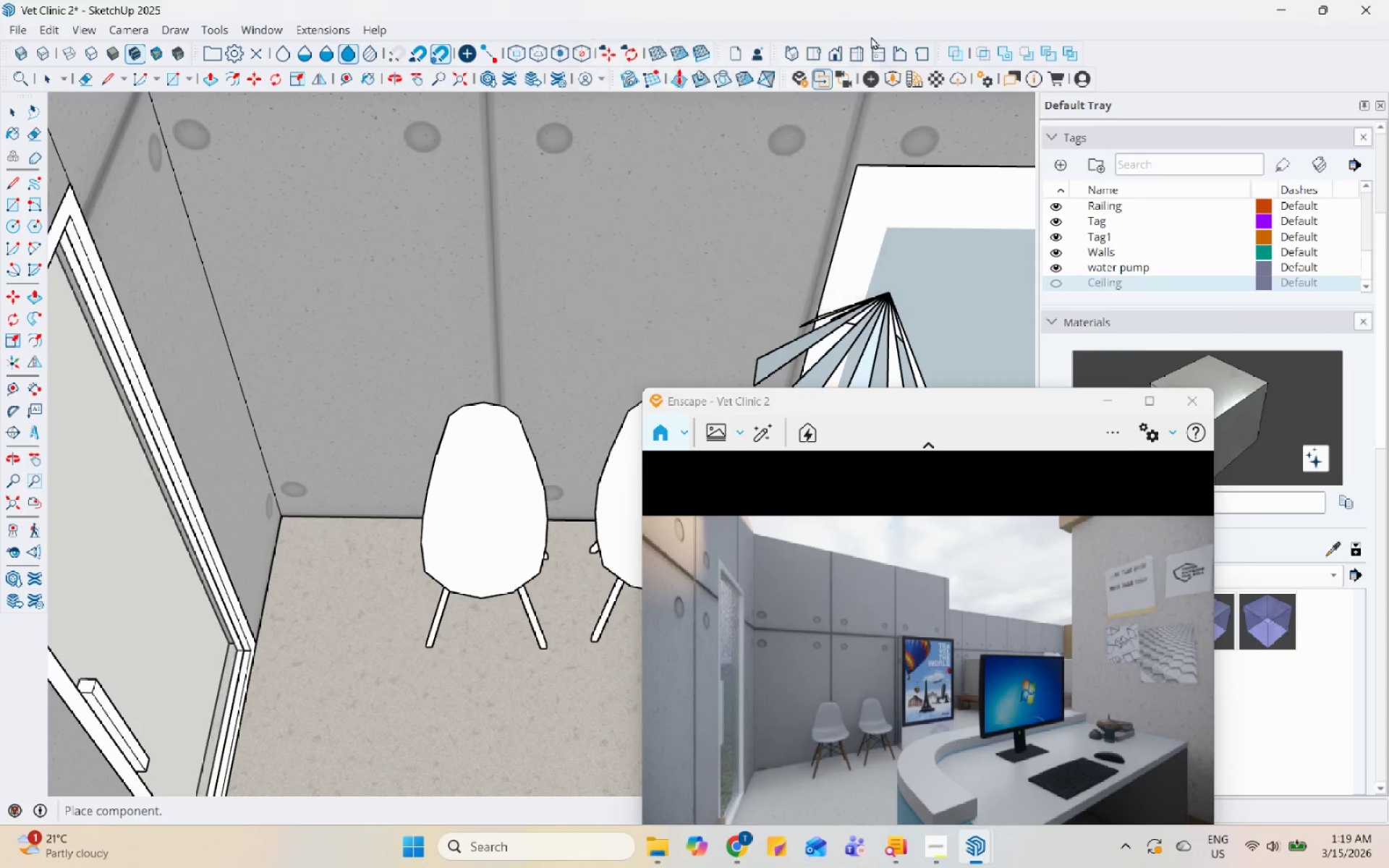 
key(Escape)
 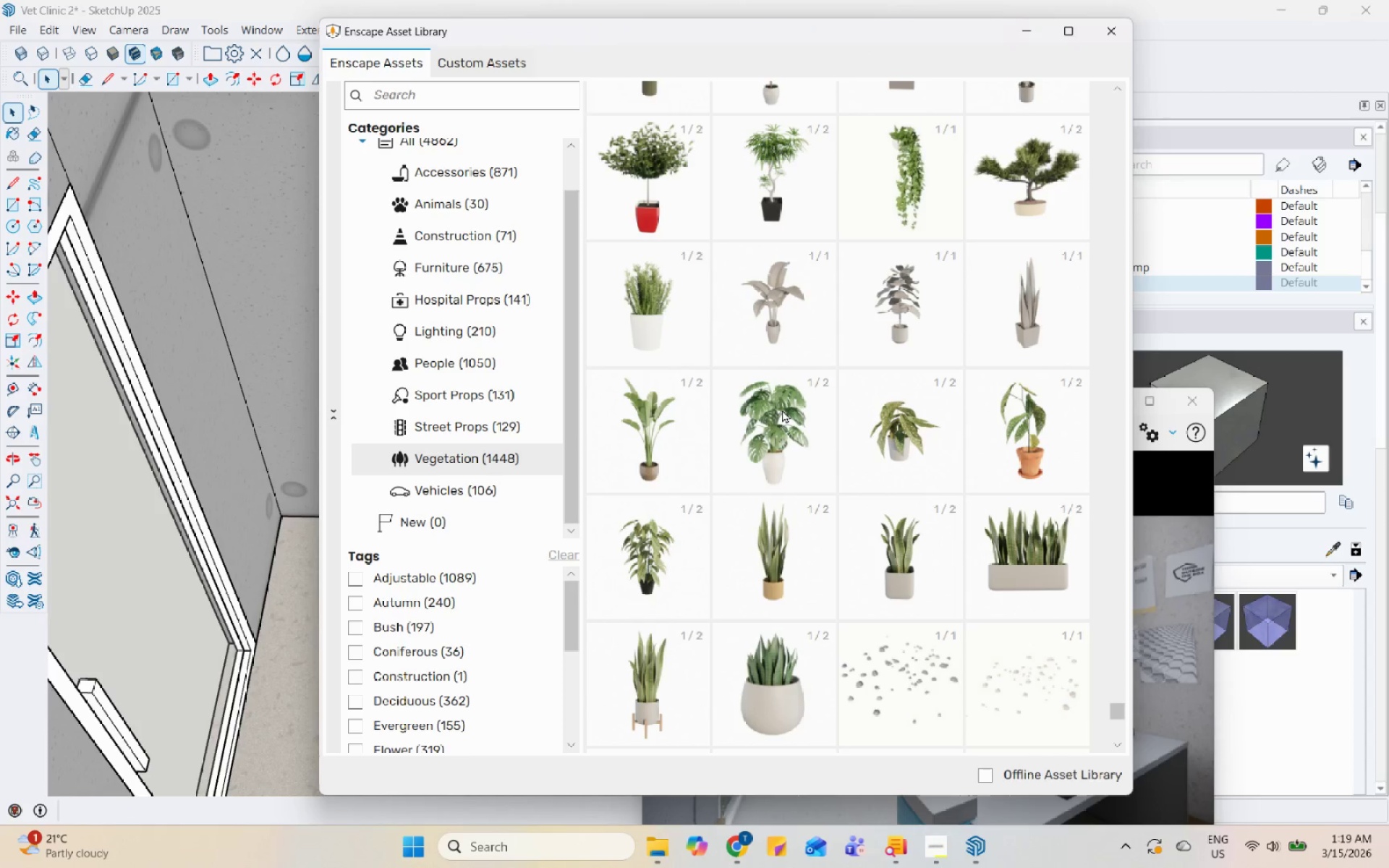 
scroll: coordinate [782, 409], scroll_direction: up, amount: 2.0
 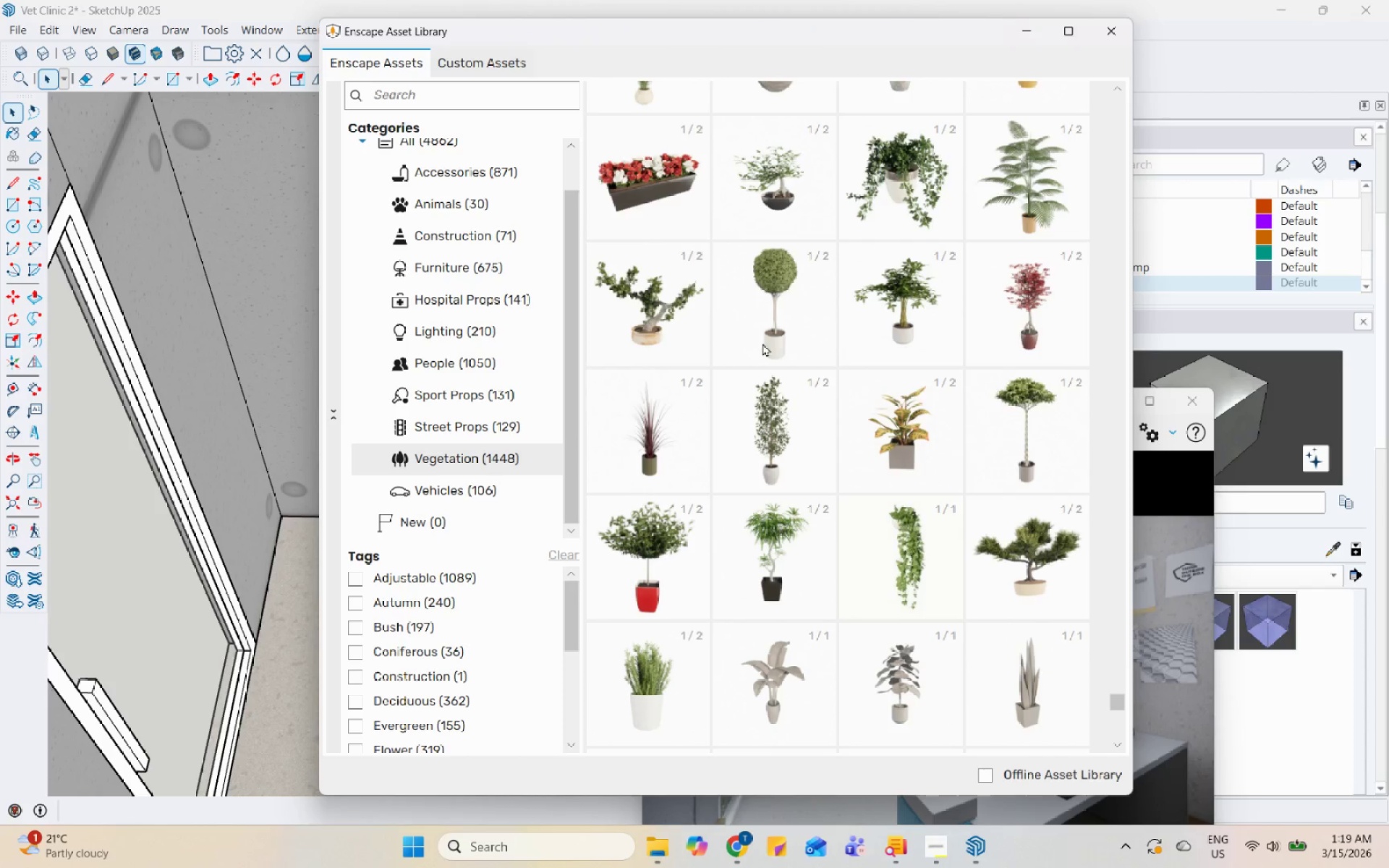 
double_click([780, 340])
 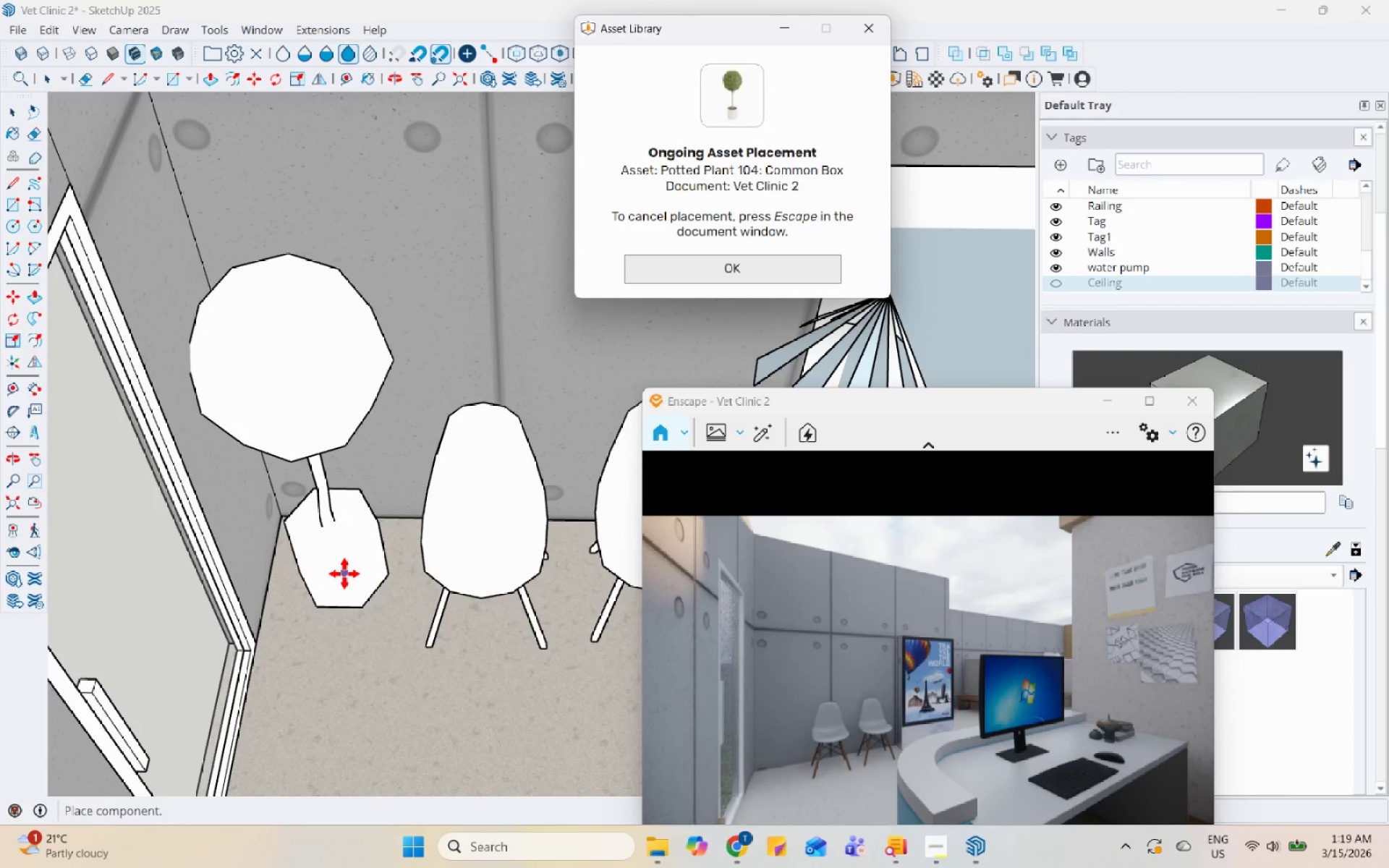 
left_click([342, 576])
 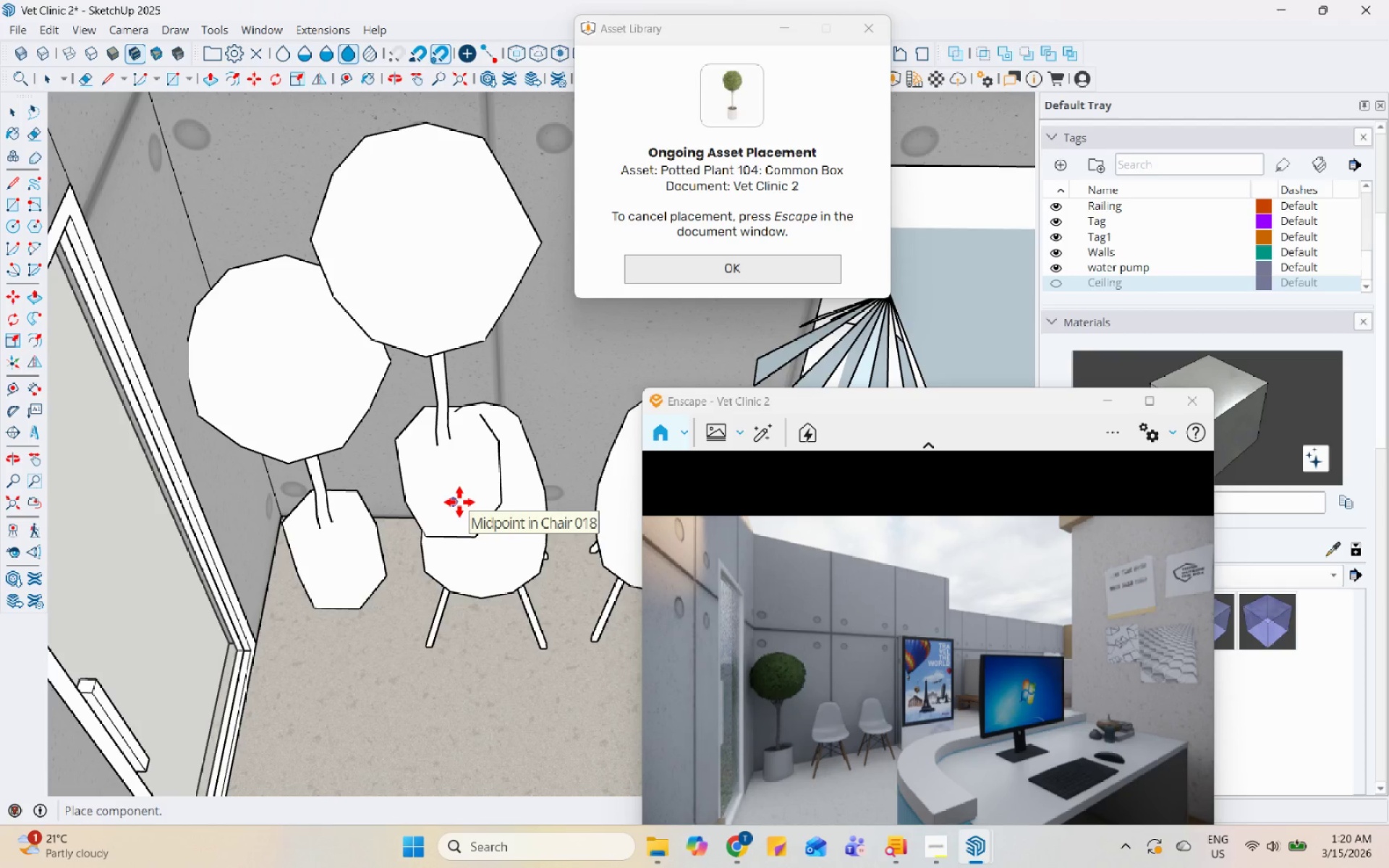 
key(Space)
 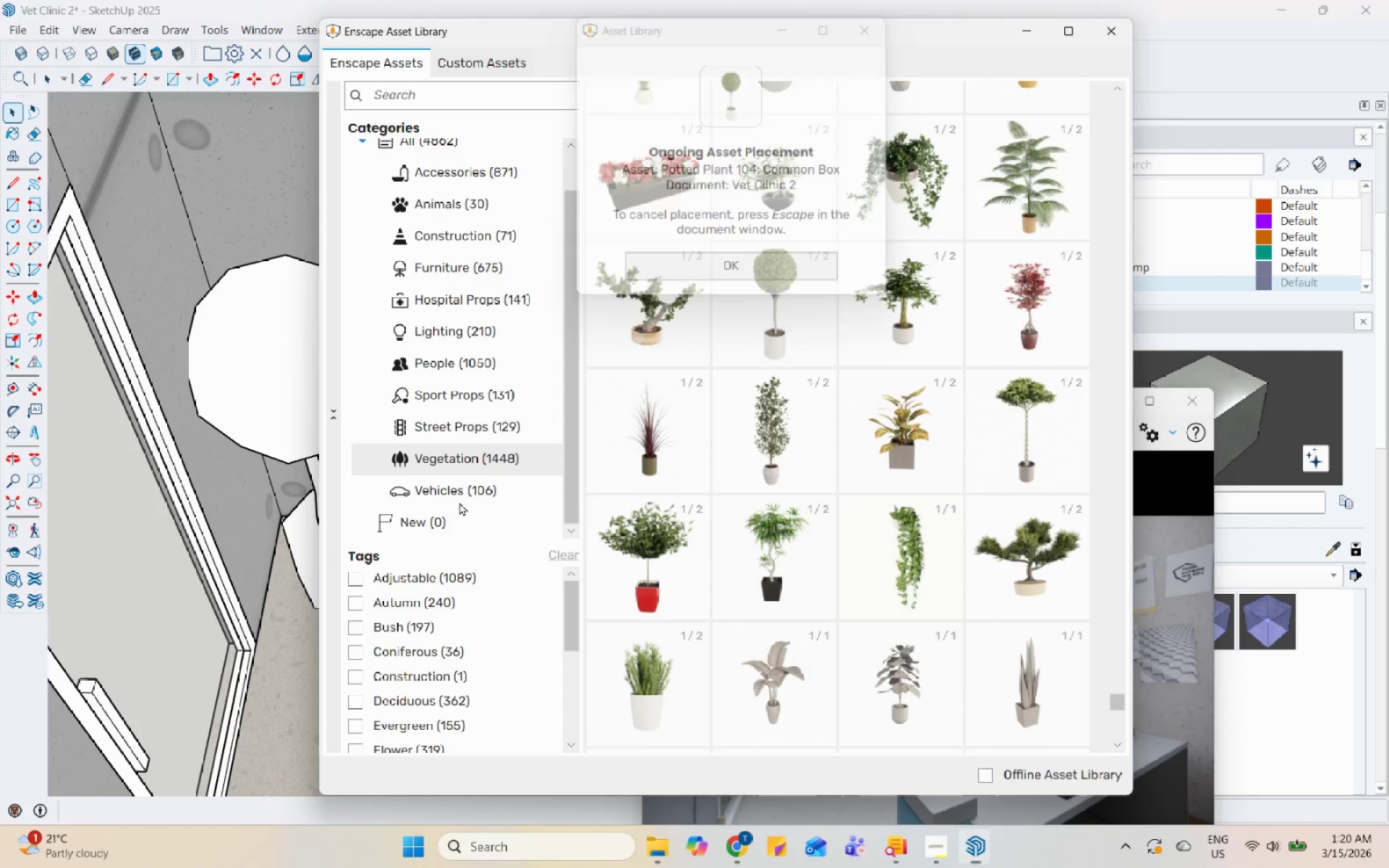 
scroll: coordinate [459, 502], scroll_direction: down, amount: 2.0
 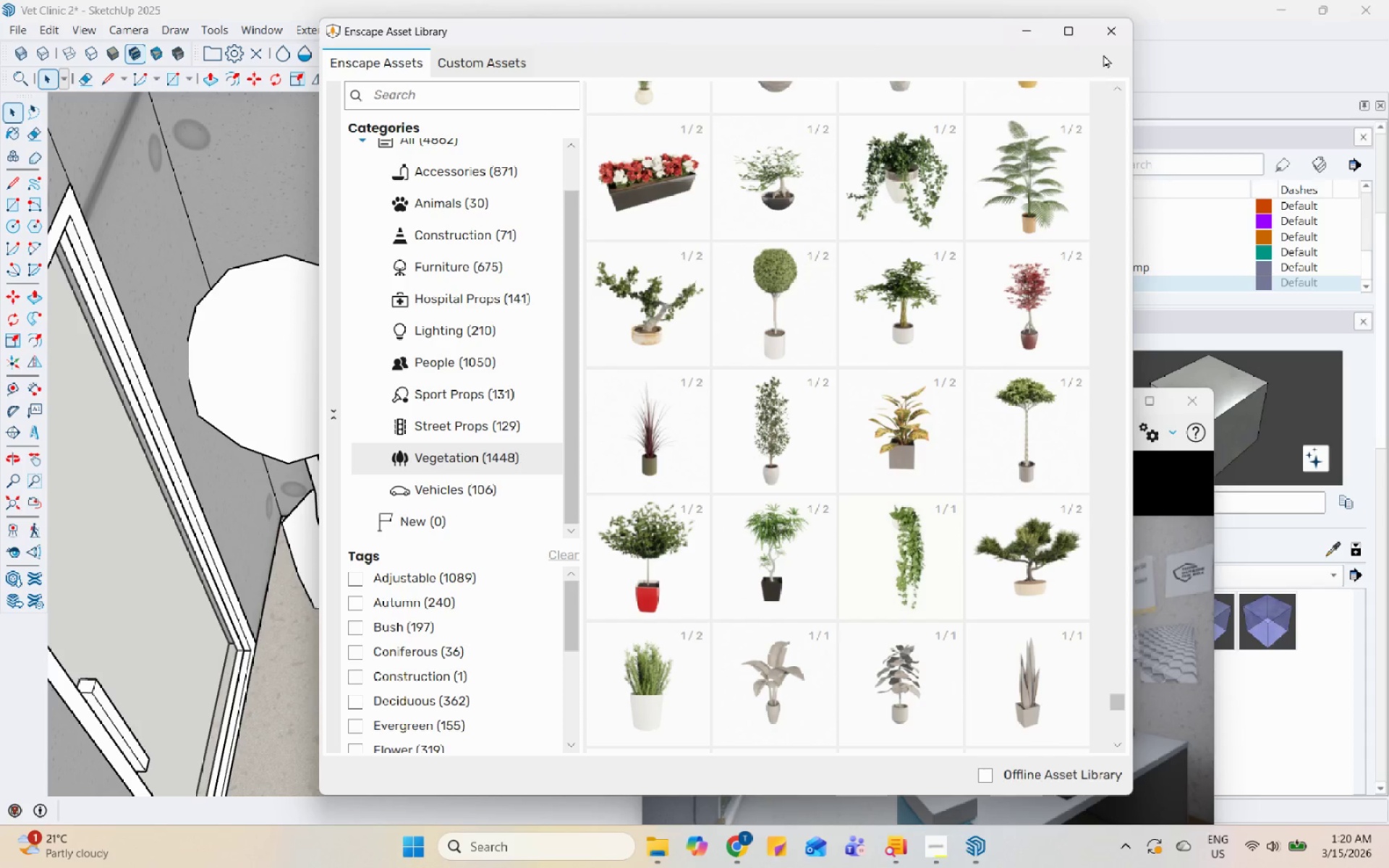 
left_click([1108, 41])
 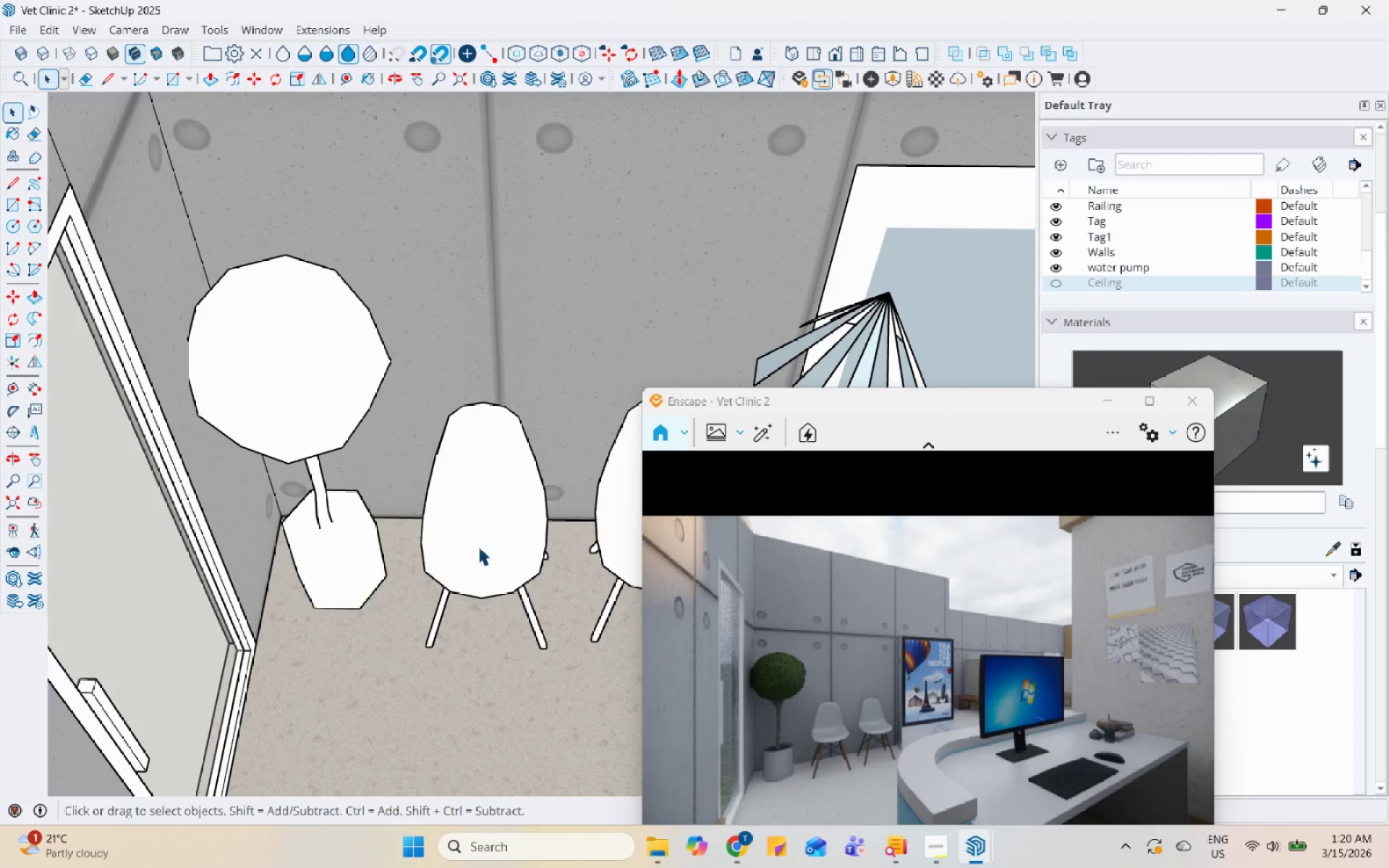 
left_click([352, 580])
 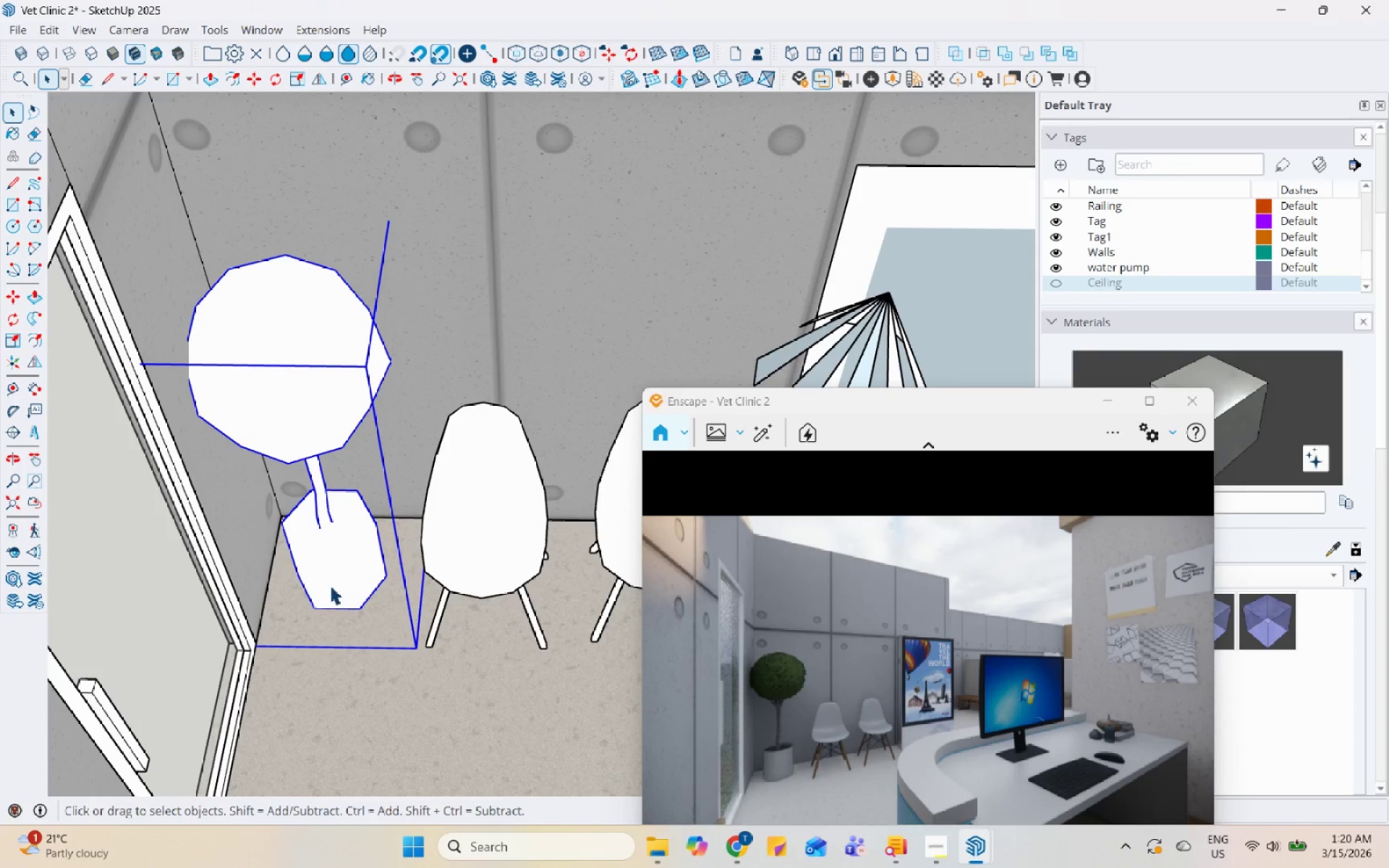 
key(M)
 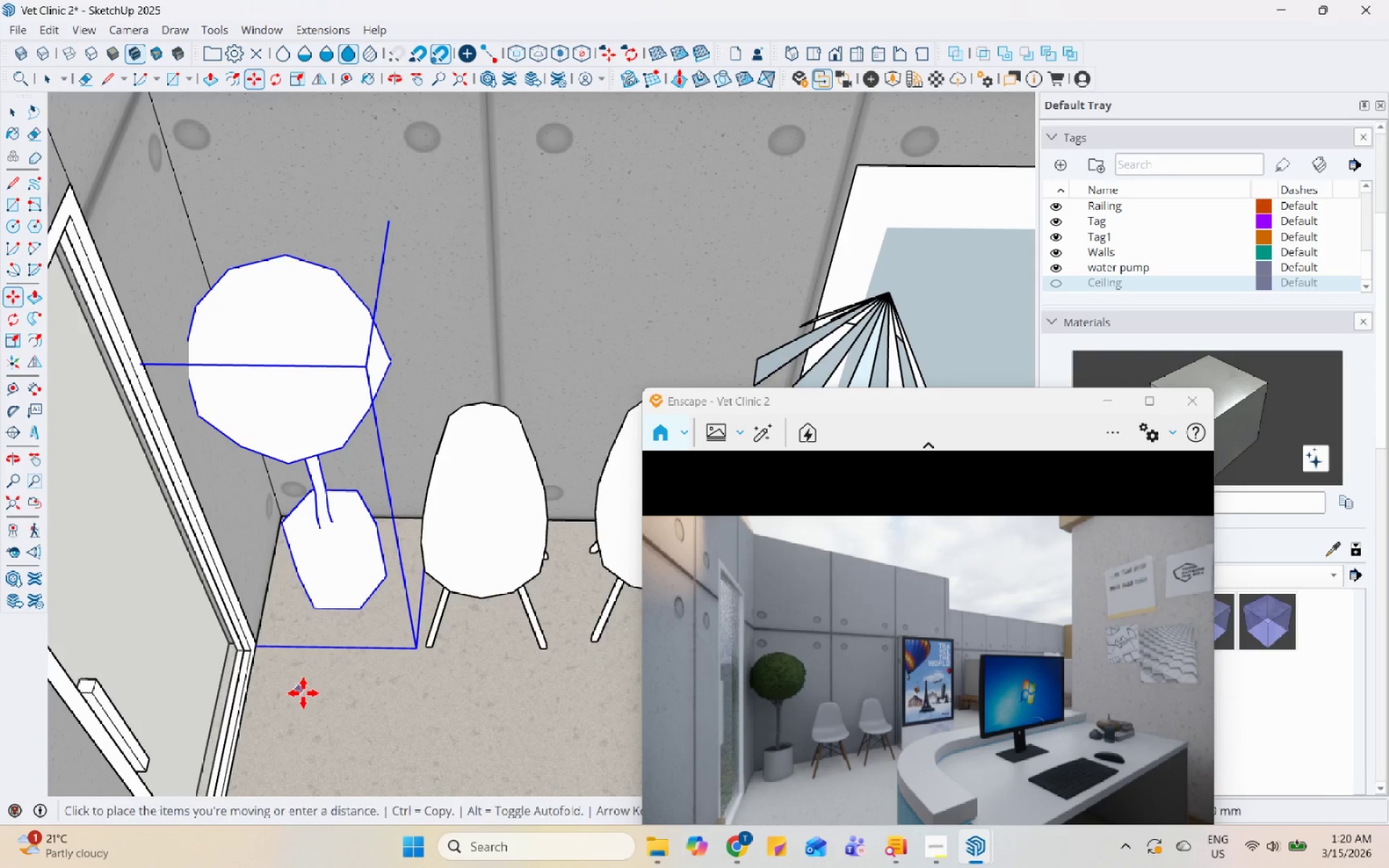 
double_click([315, 695])
 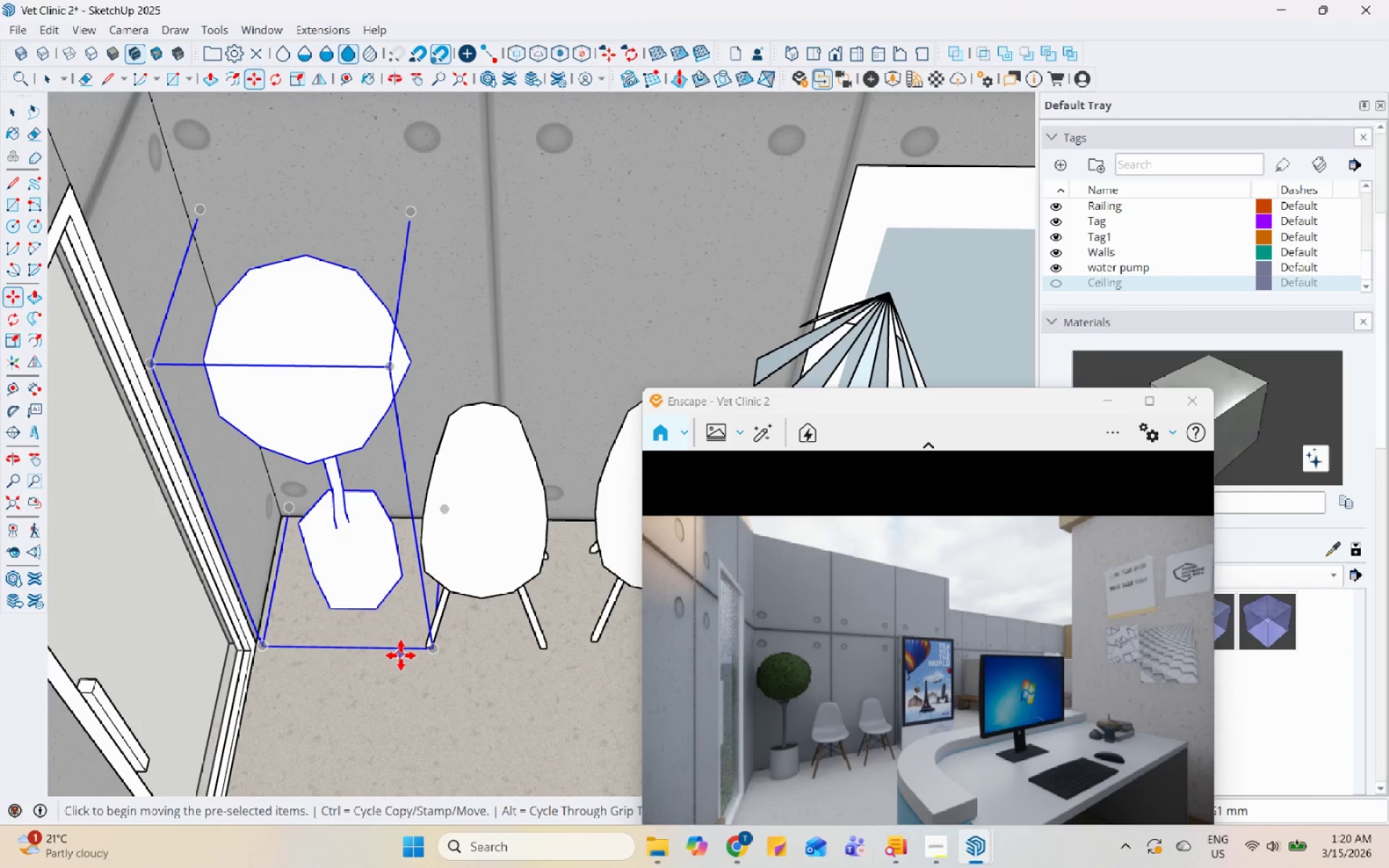 
wait(30.84)
 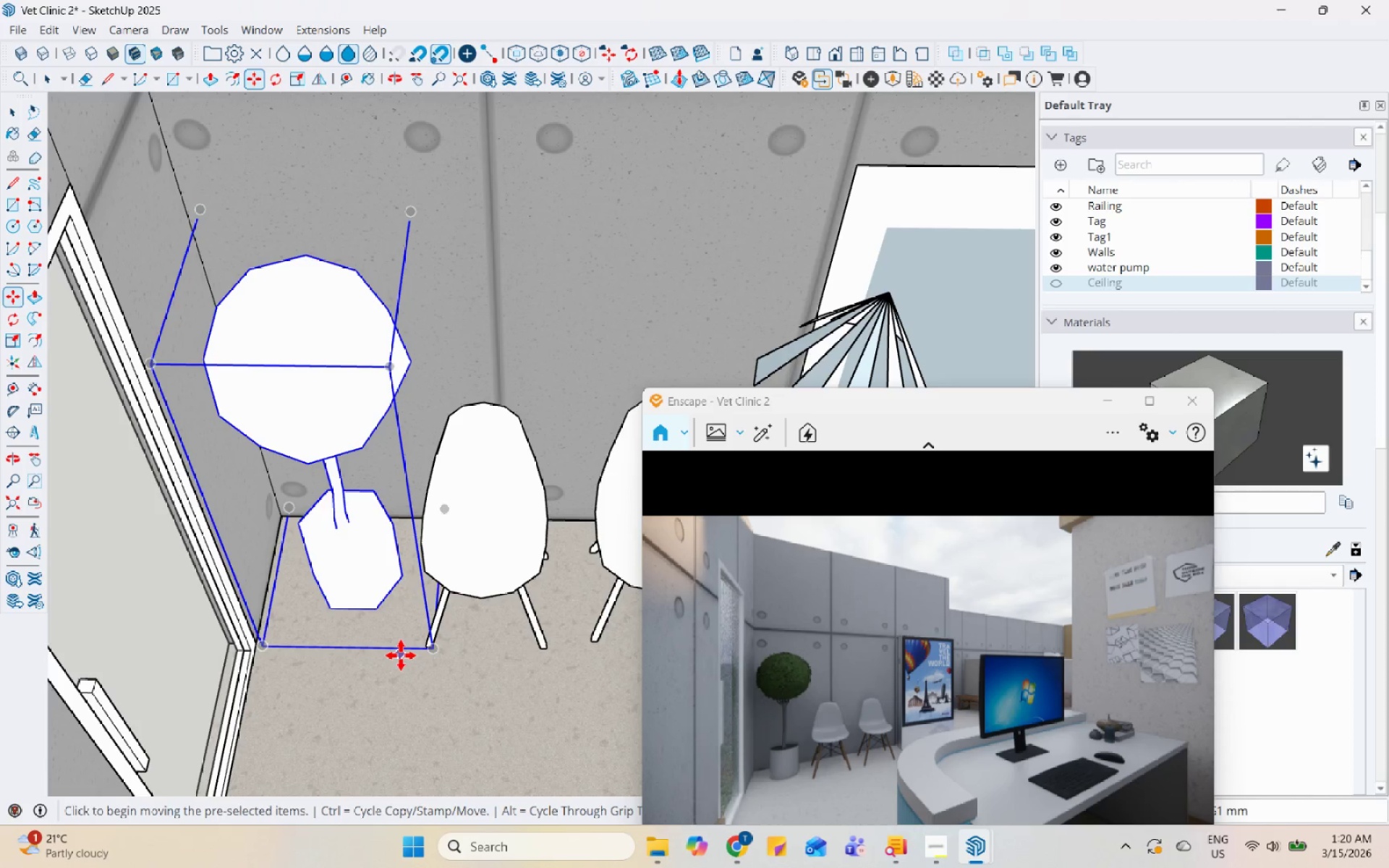 
left_click([1052, 285])
 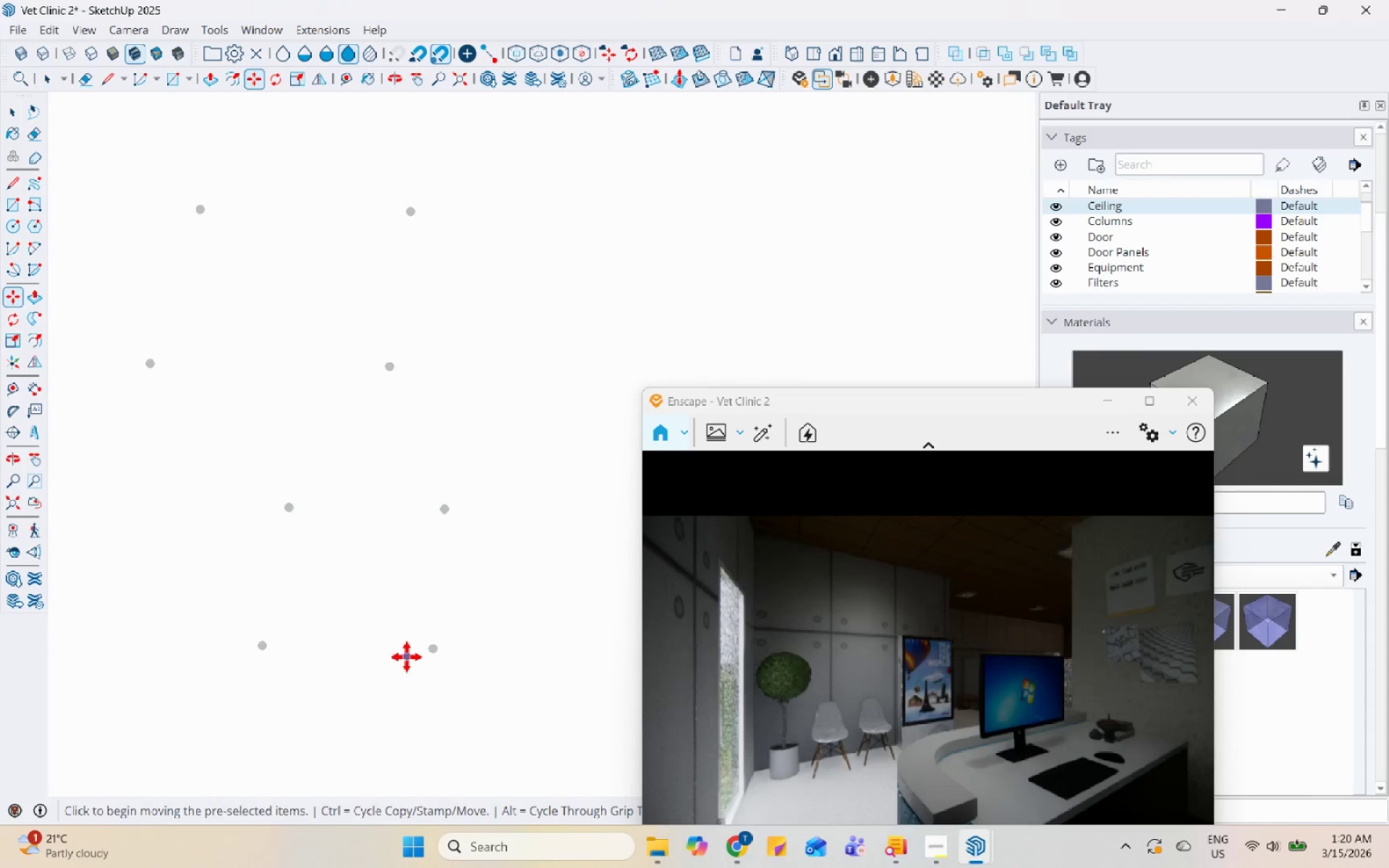 
mouse_move([416, 665])
 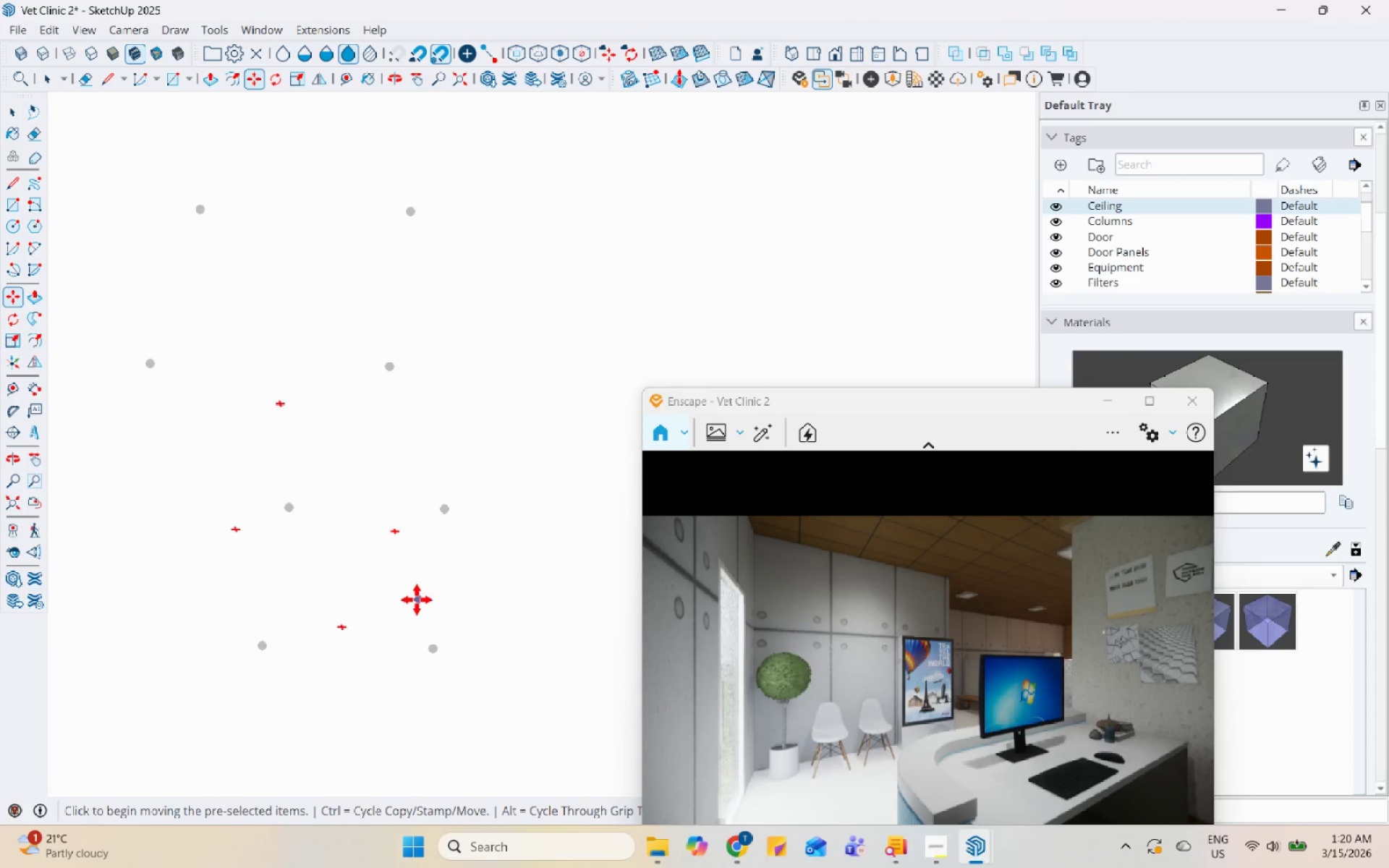 
key(Space)
 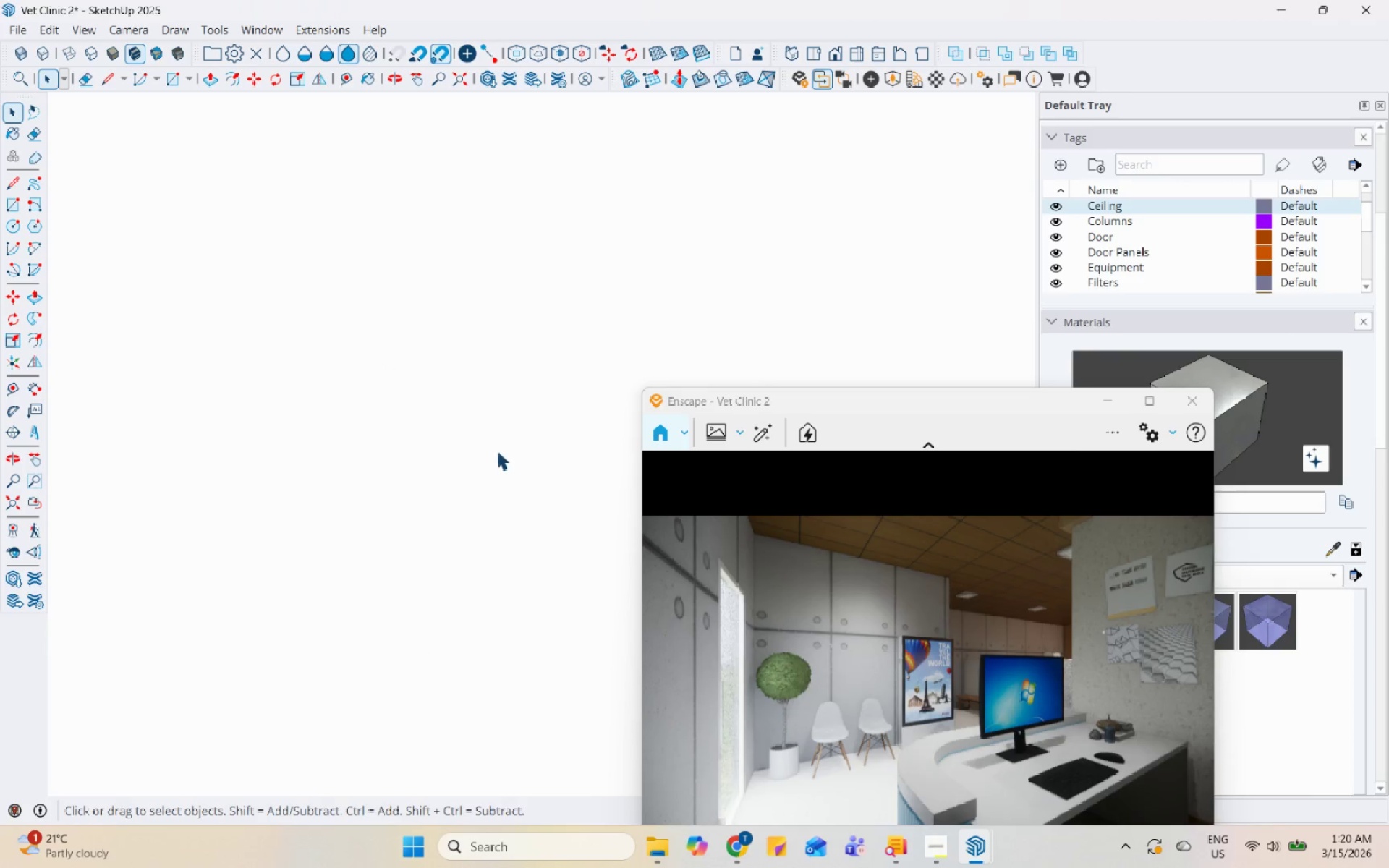 
scroll: coordinate [547, 292], scroll_direction: up, amount: 73.0
 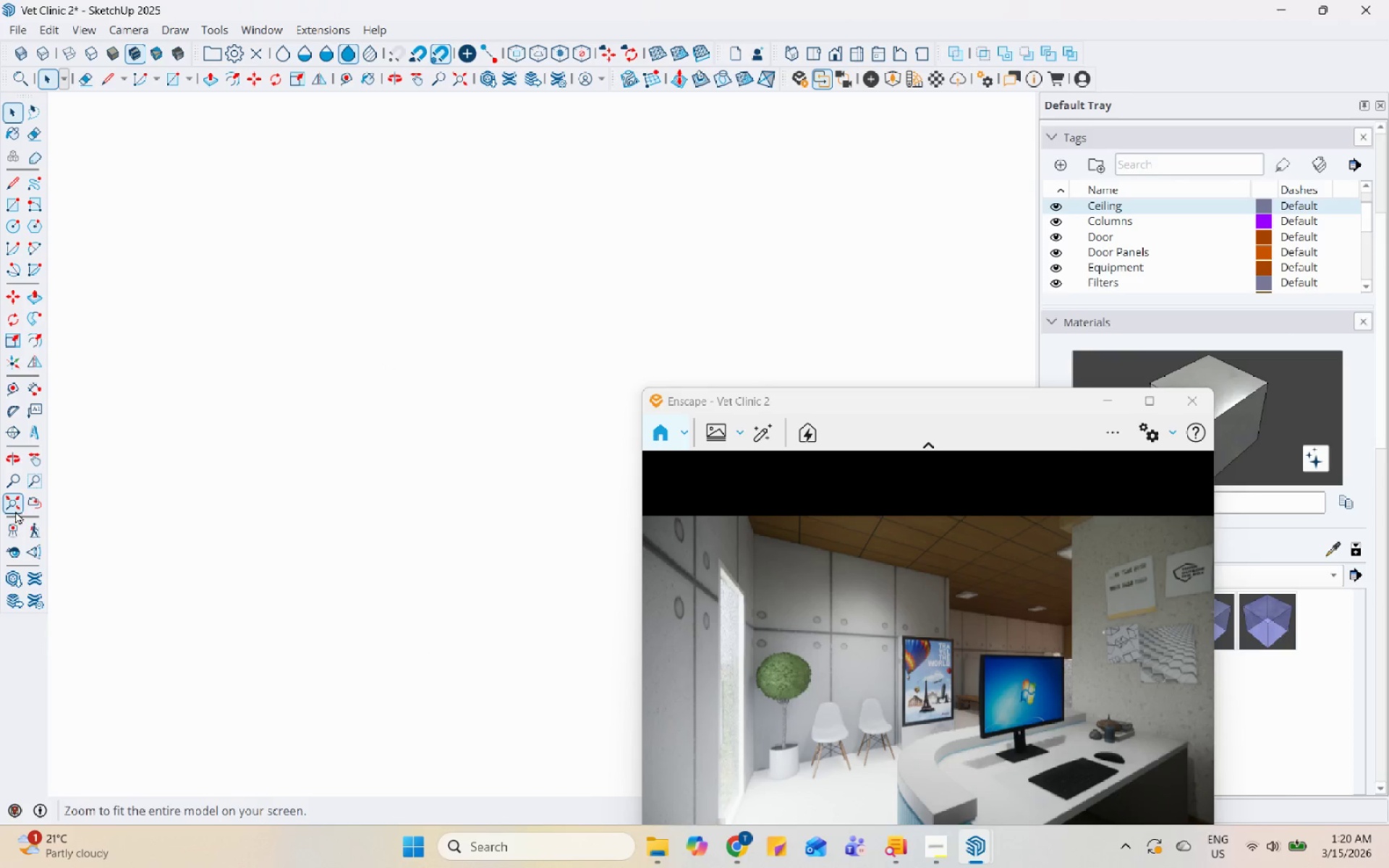 
left_click([17, 509])
 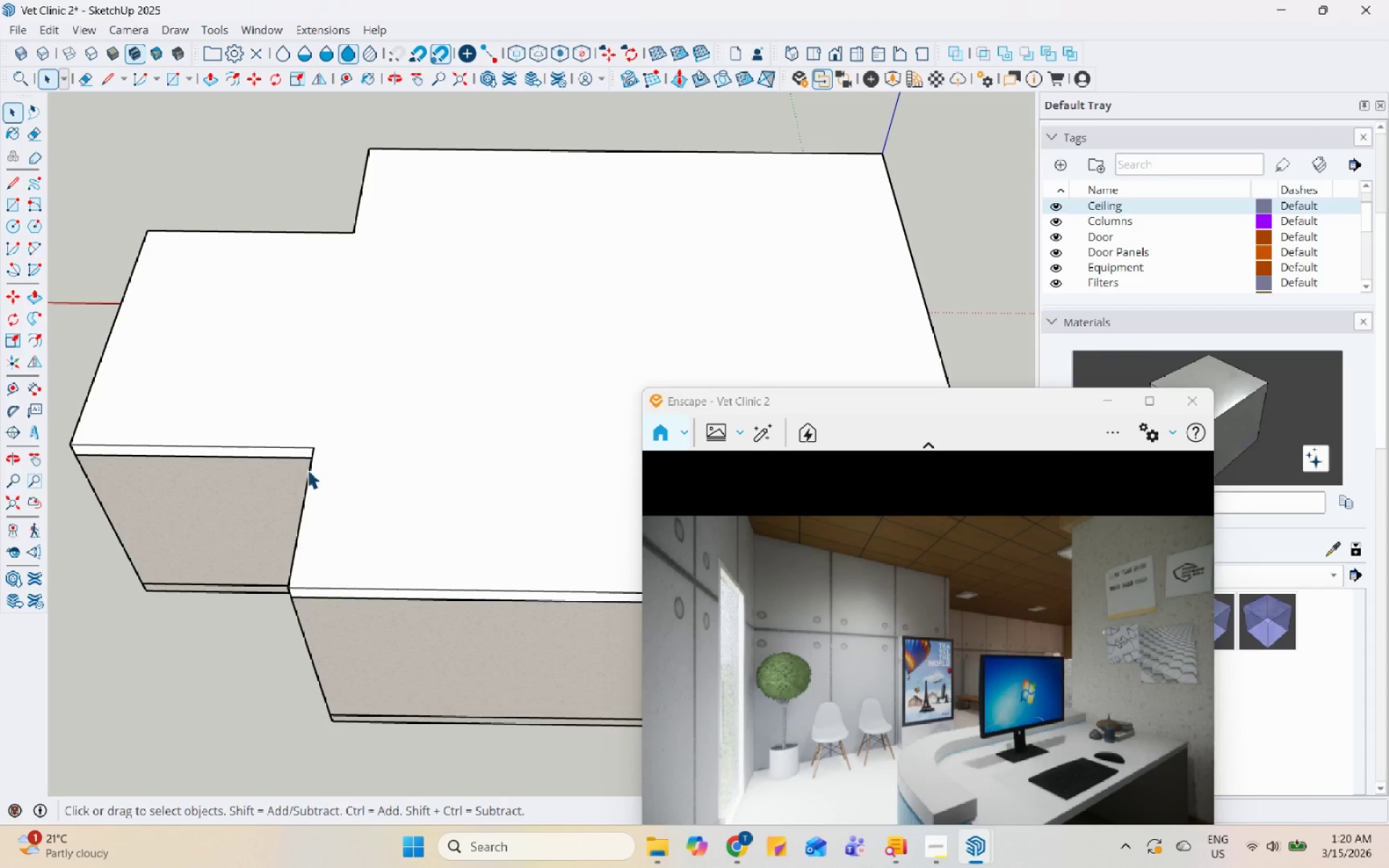 
scroll: coordinate [412, 476], scroll_direction: down, amount: 13.0
 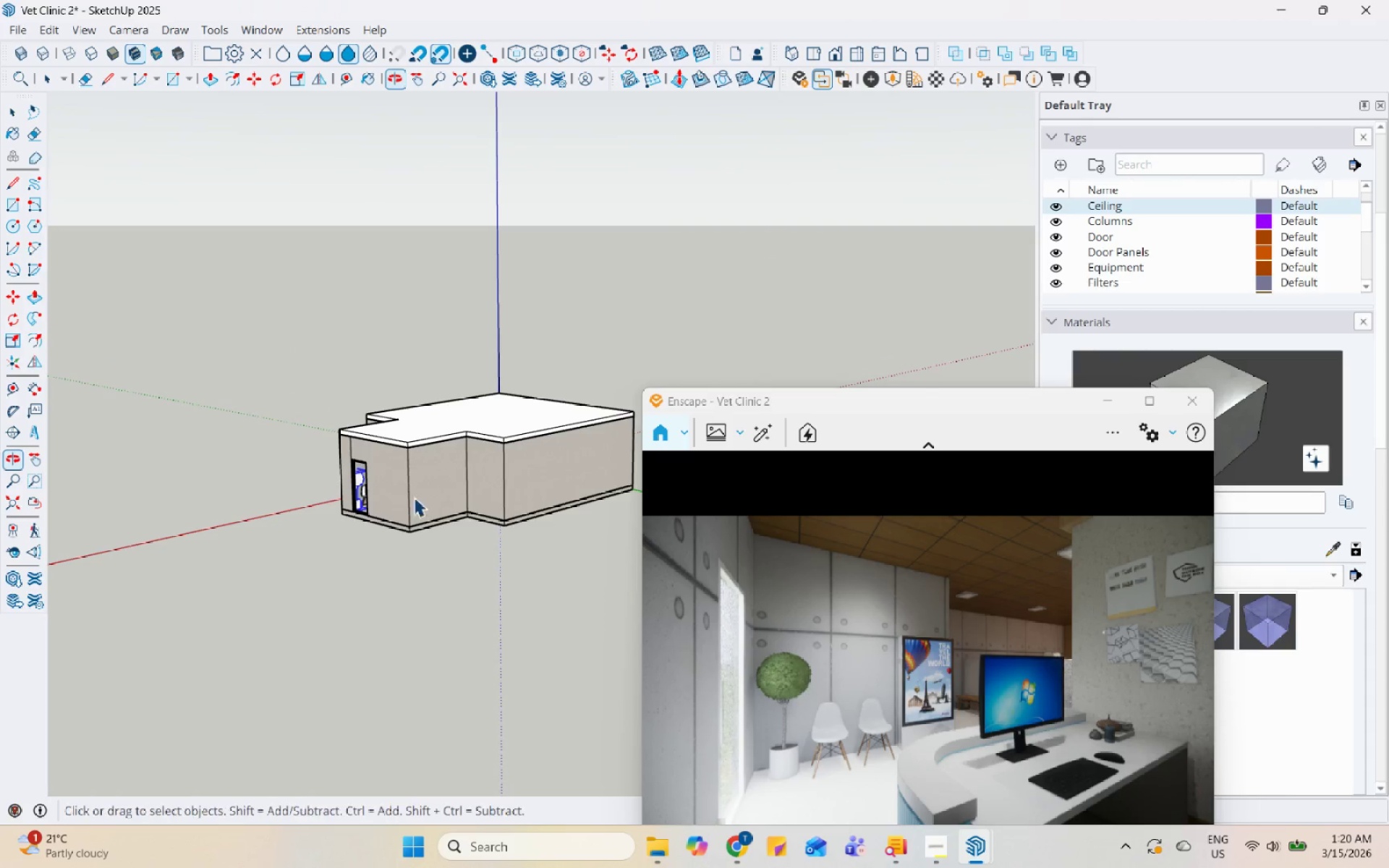 
scroll: coordinate [594, 234], scroll_direction: up, amount: 95.0
 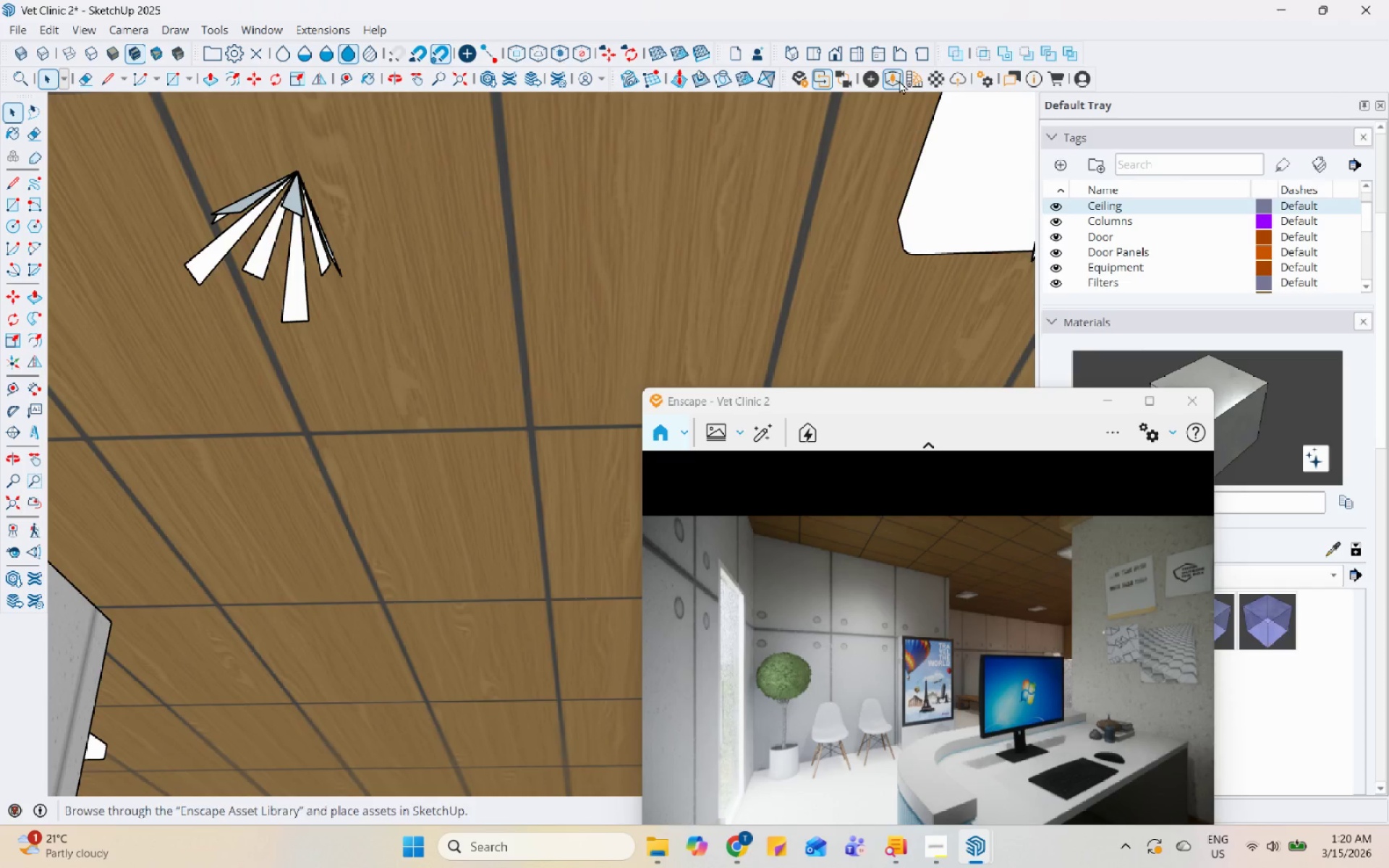 
left_click([904, 79])
 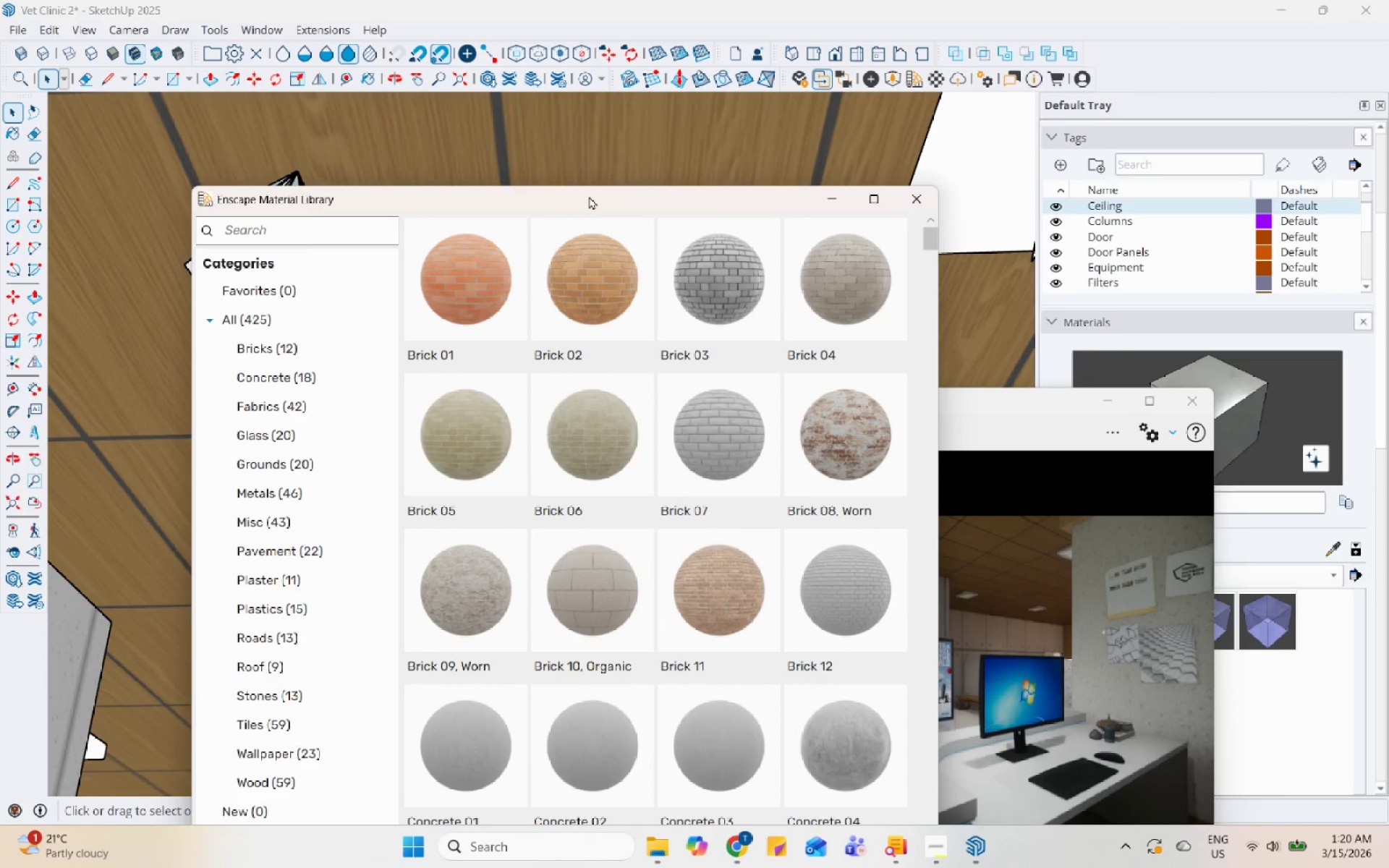 
left_click_drag(start_coordinate=[587, 200], to_coordinate=[590, 135])
 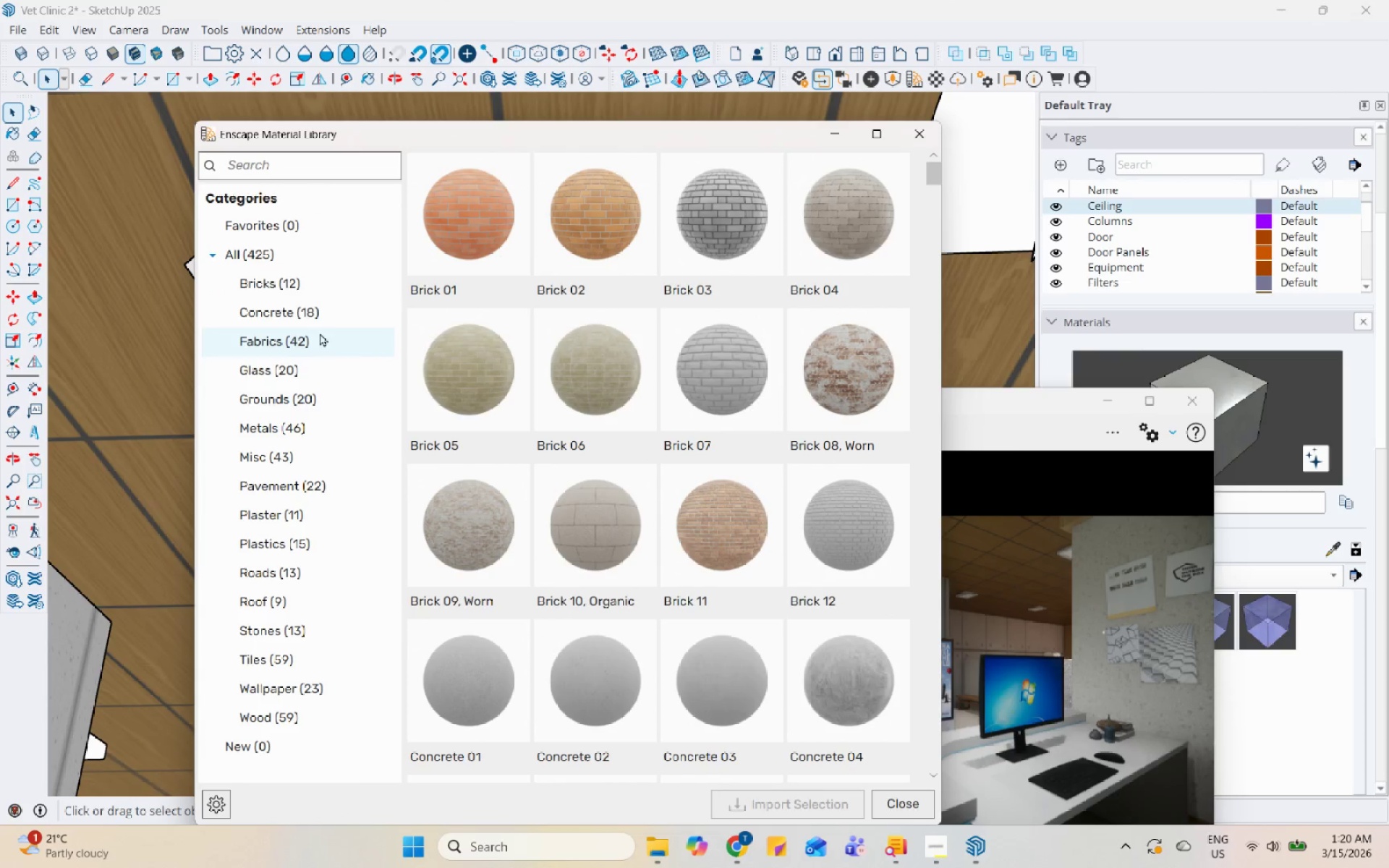 
left_click([299, 454])
 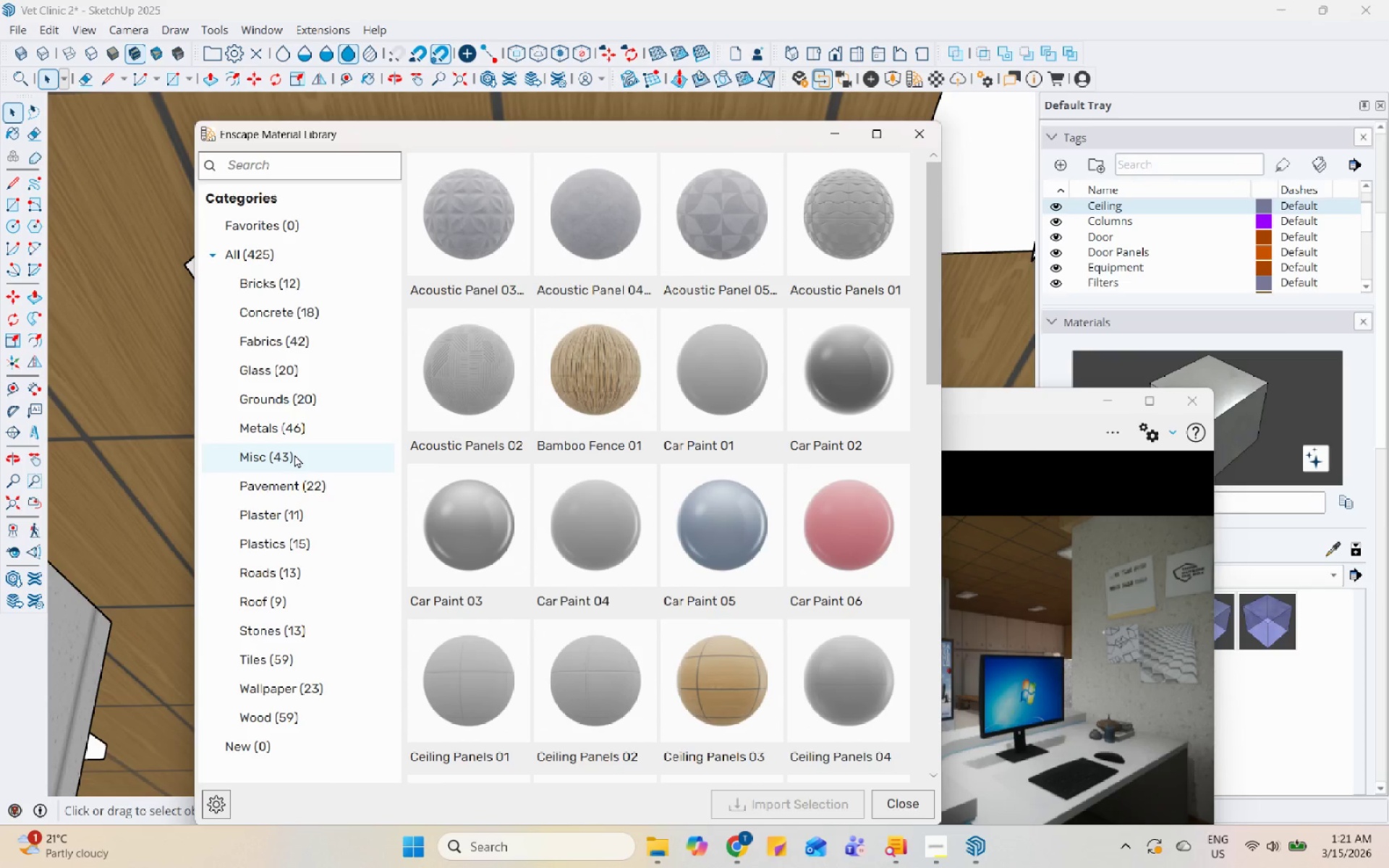 
wait(12.11)
 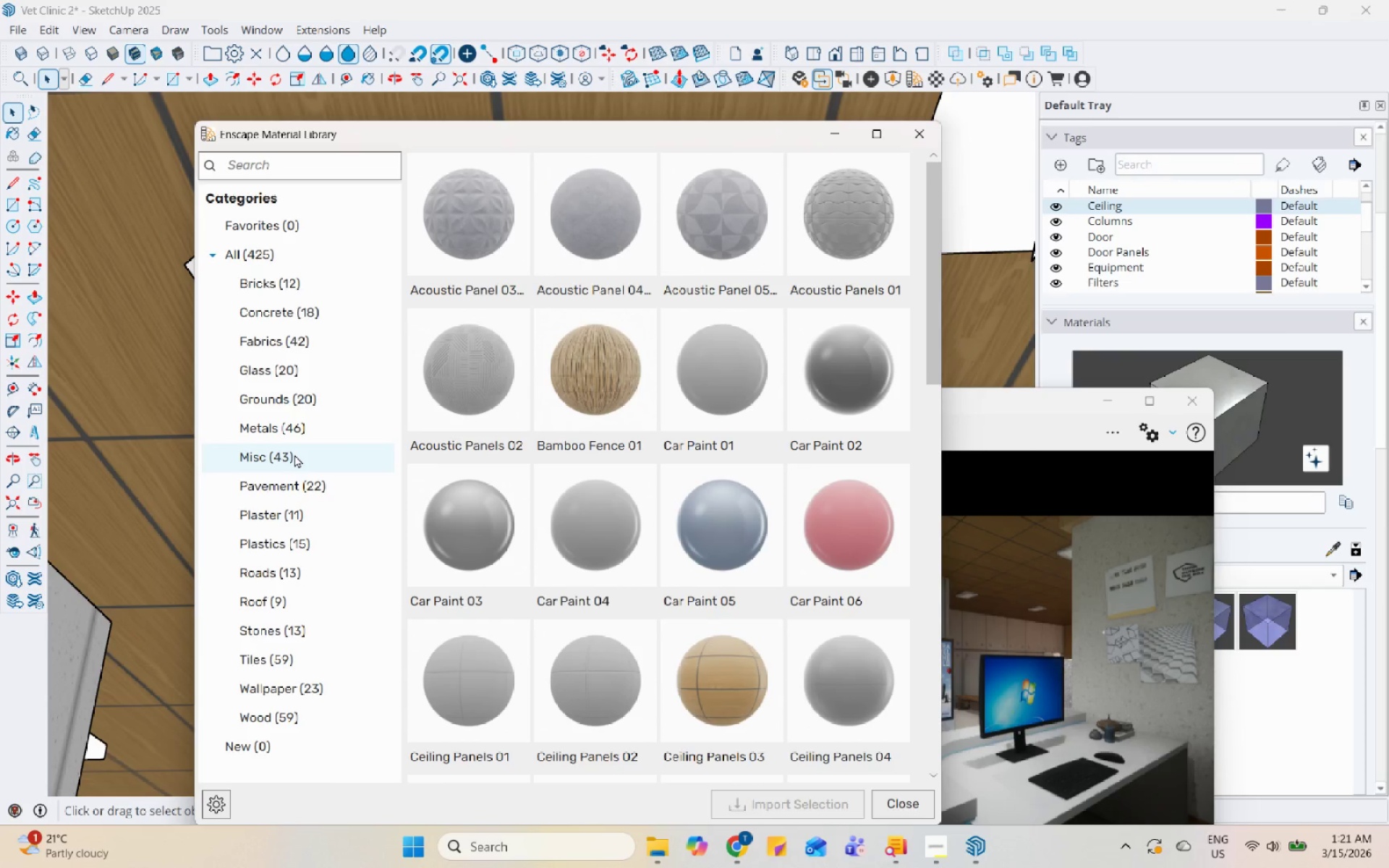 
scroll: coordinate [683, 491], scroll_direction: down, amount: 2.0
 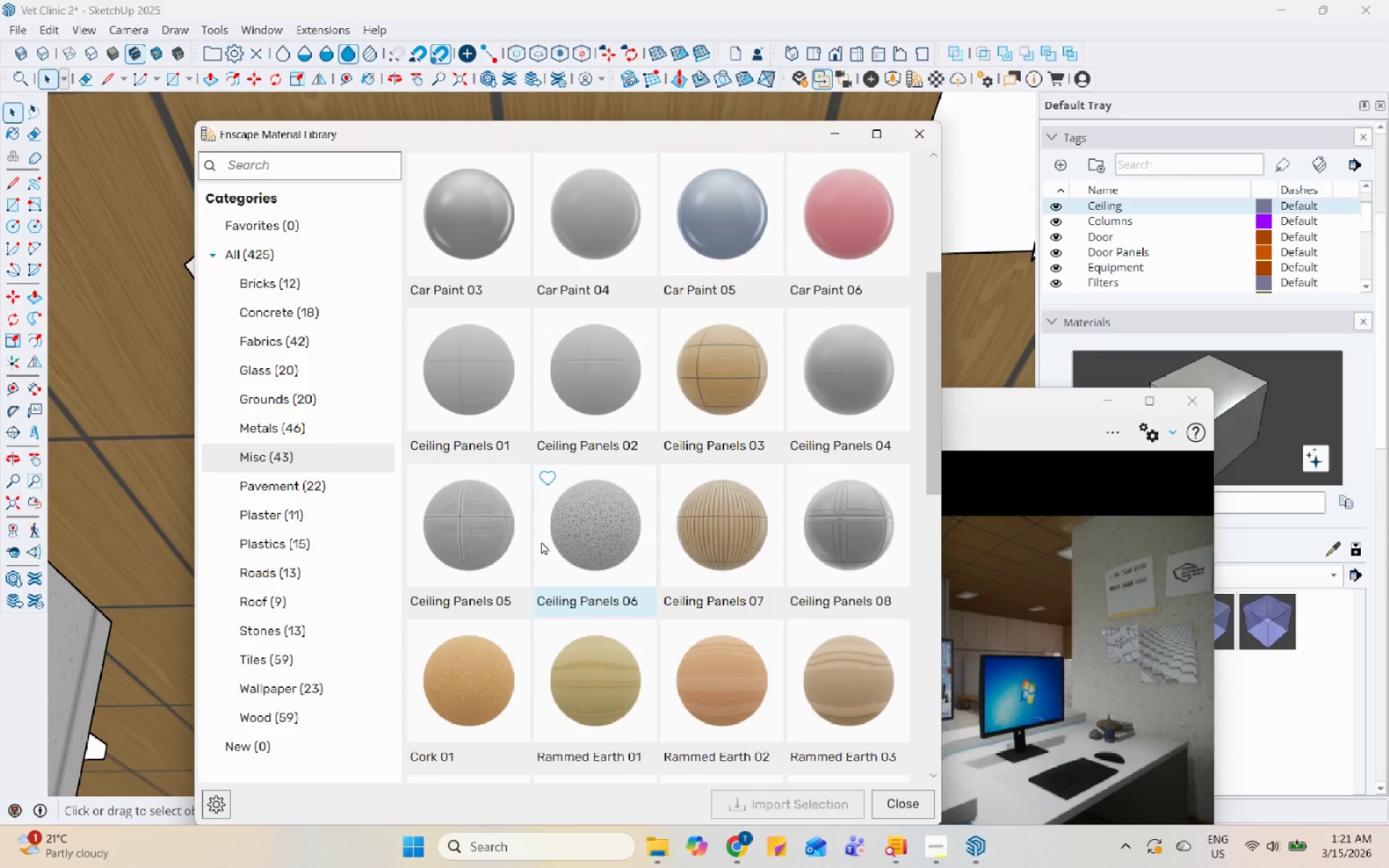 
left_click([498, 537])
 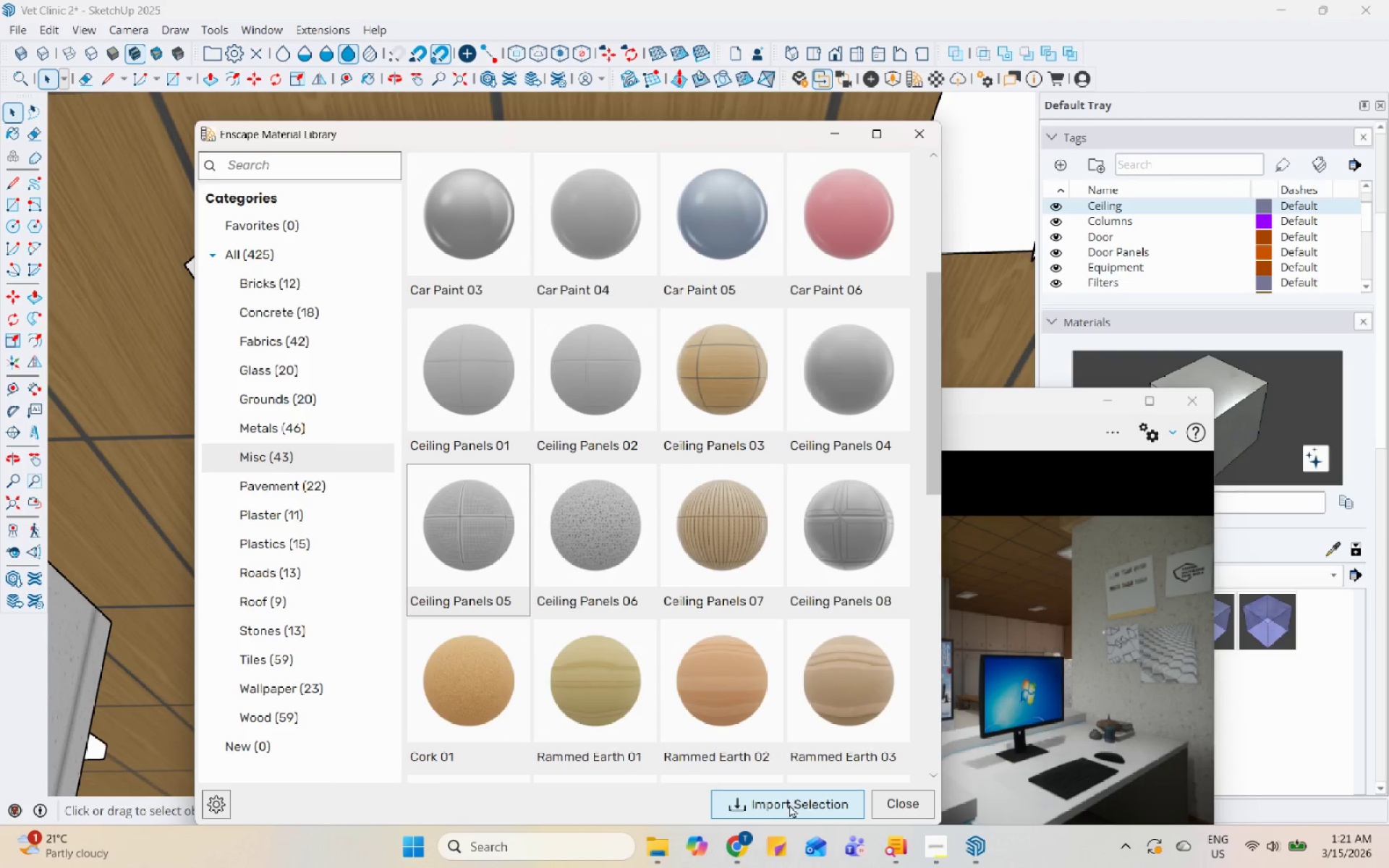 
left_click([789, 805])
 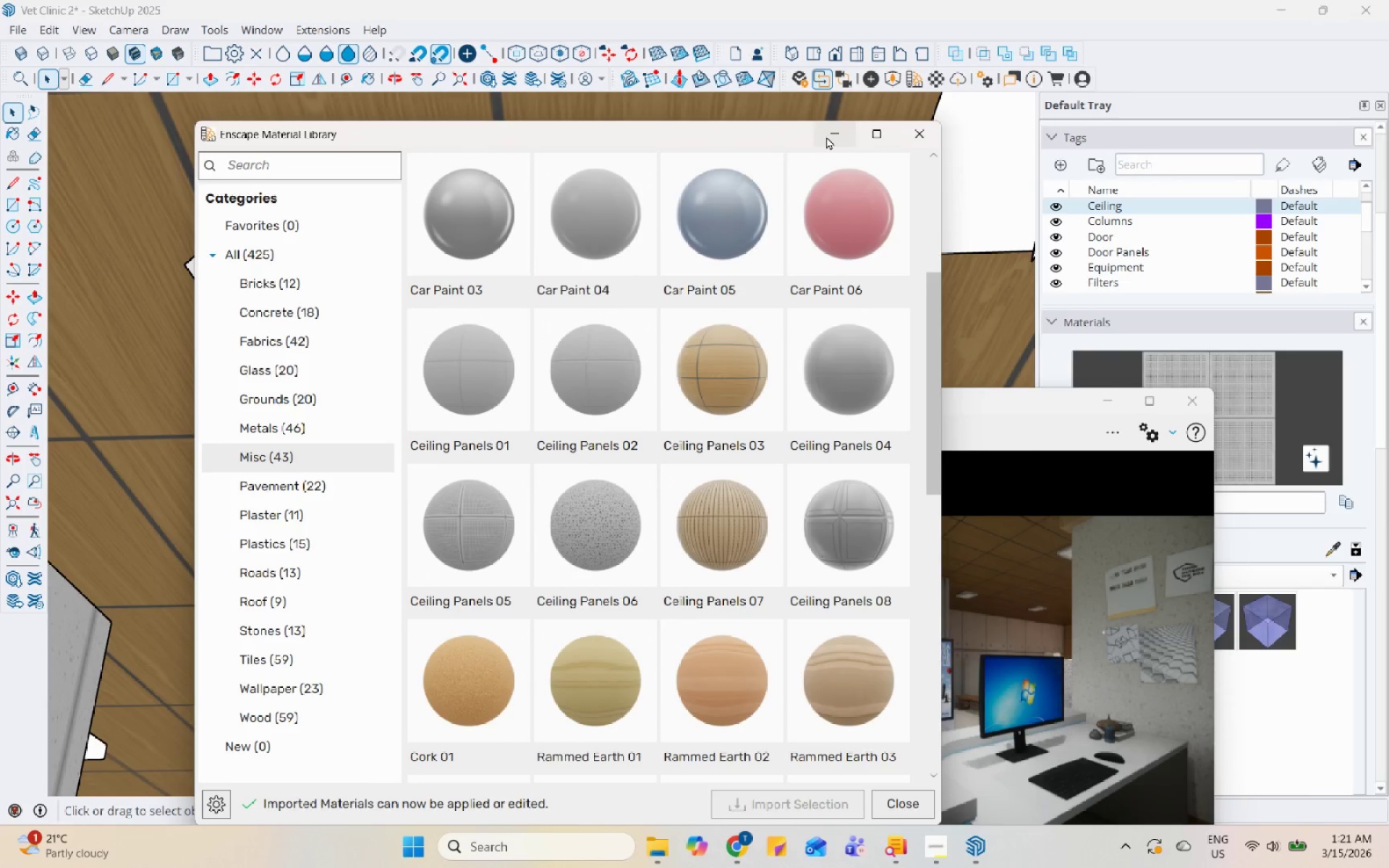 
left_click([826, 136])
 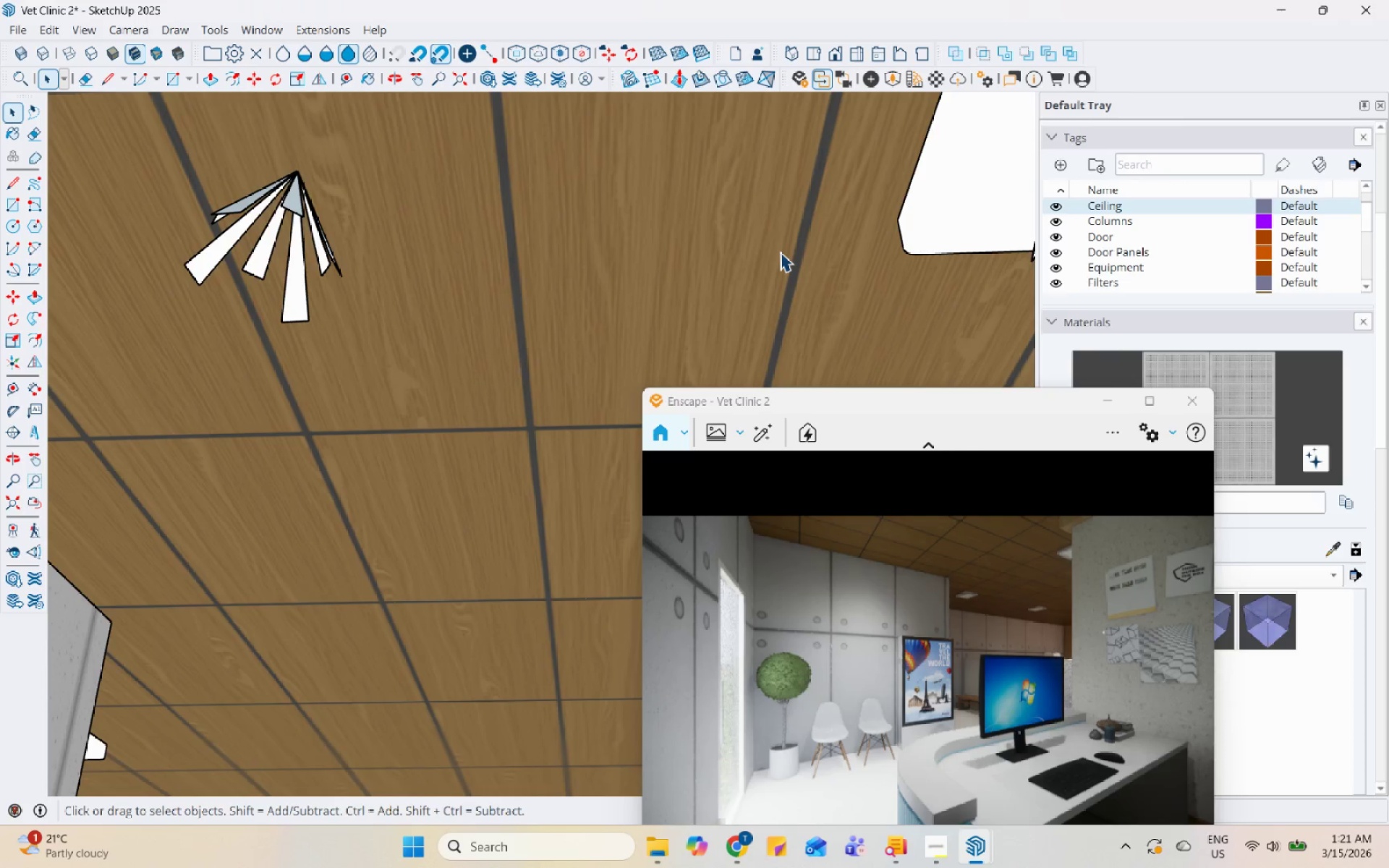 
double_click([780, 252])
 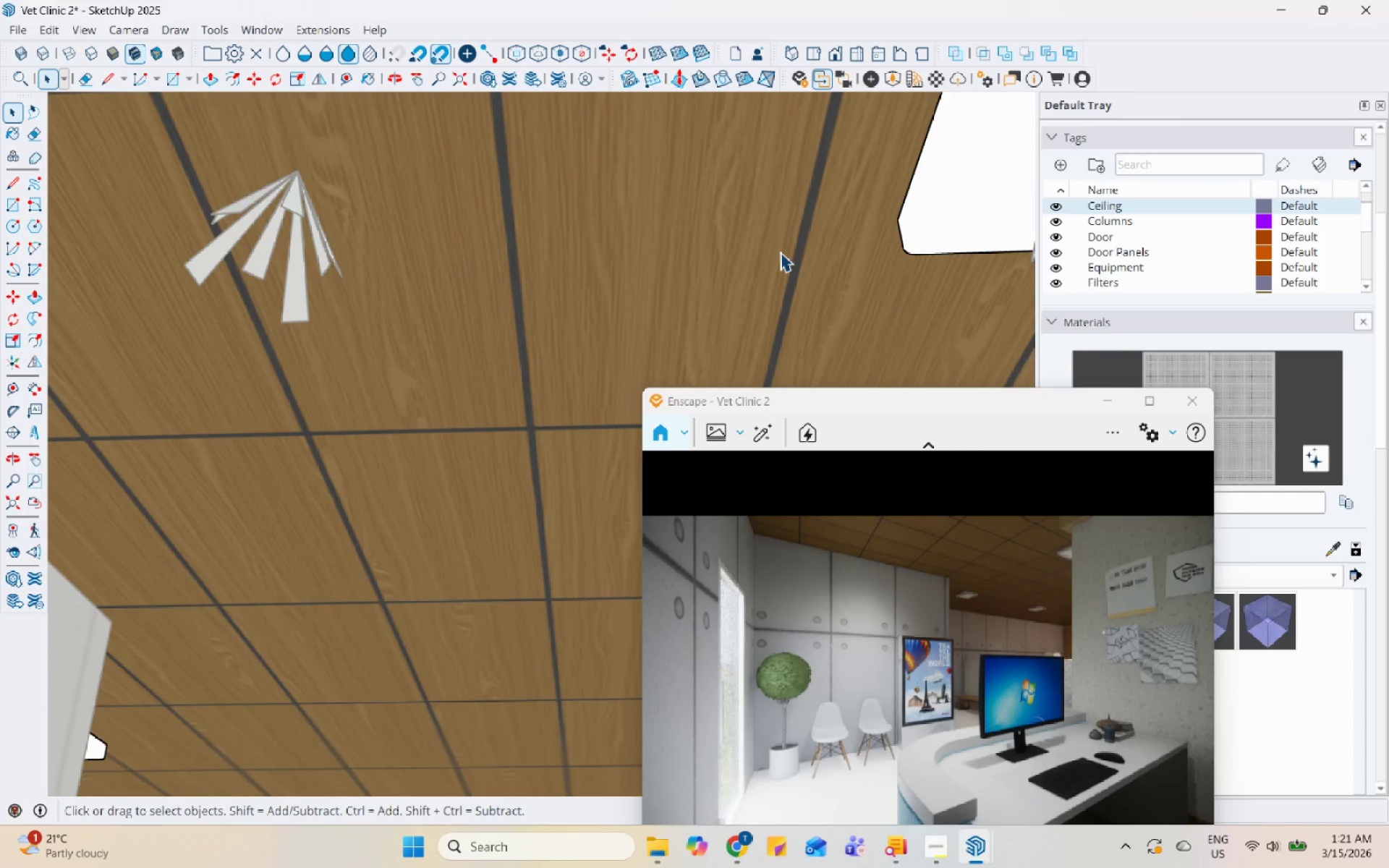 
triple_click([780, 252])
 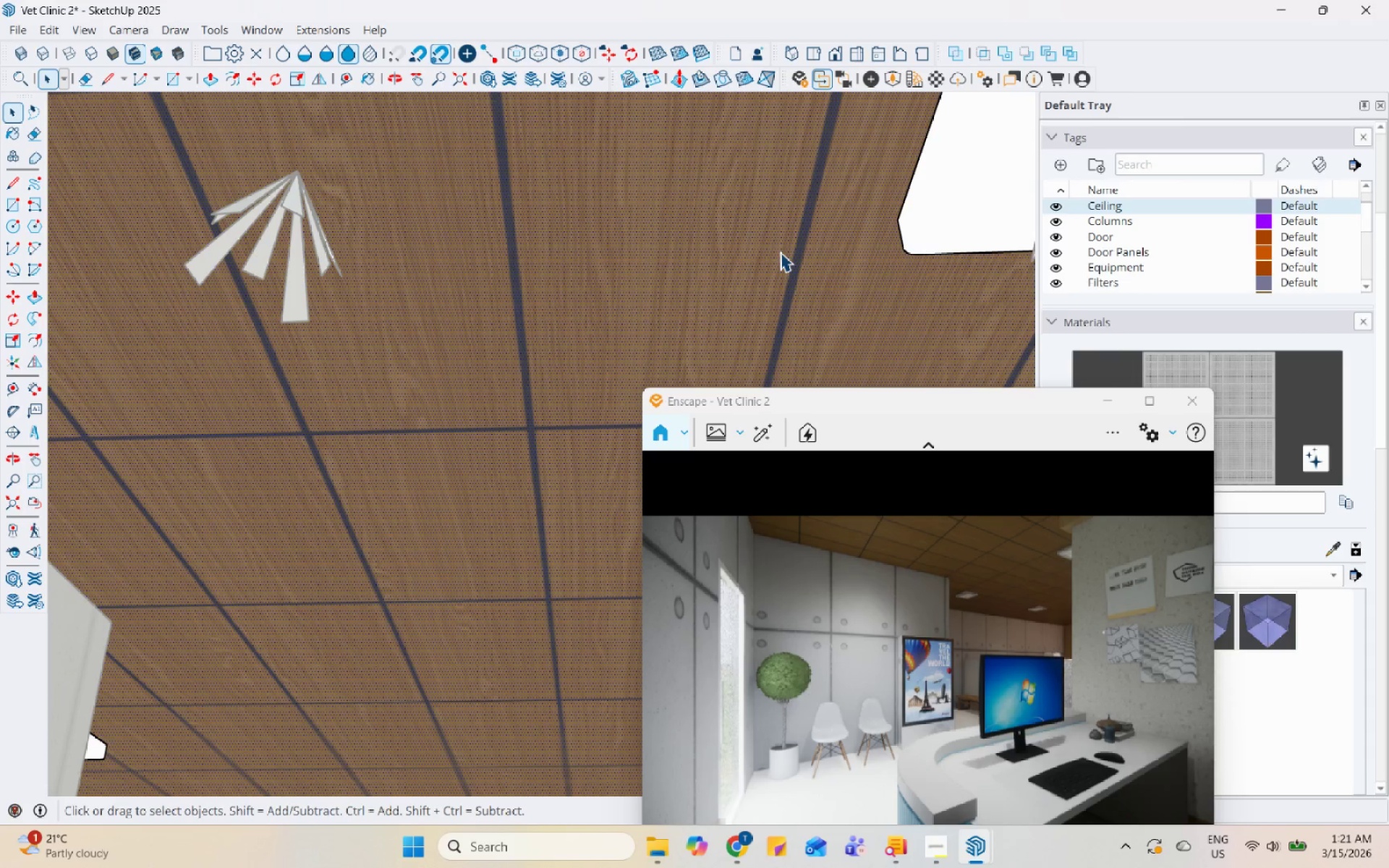 
triple_click([780, 250])
 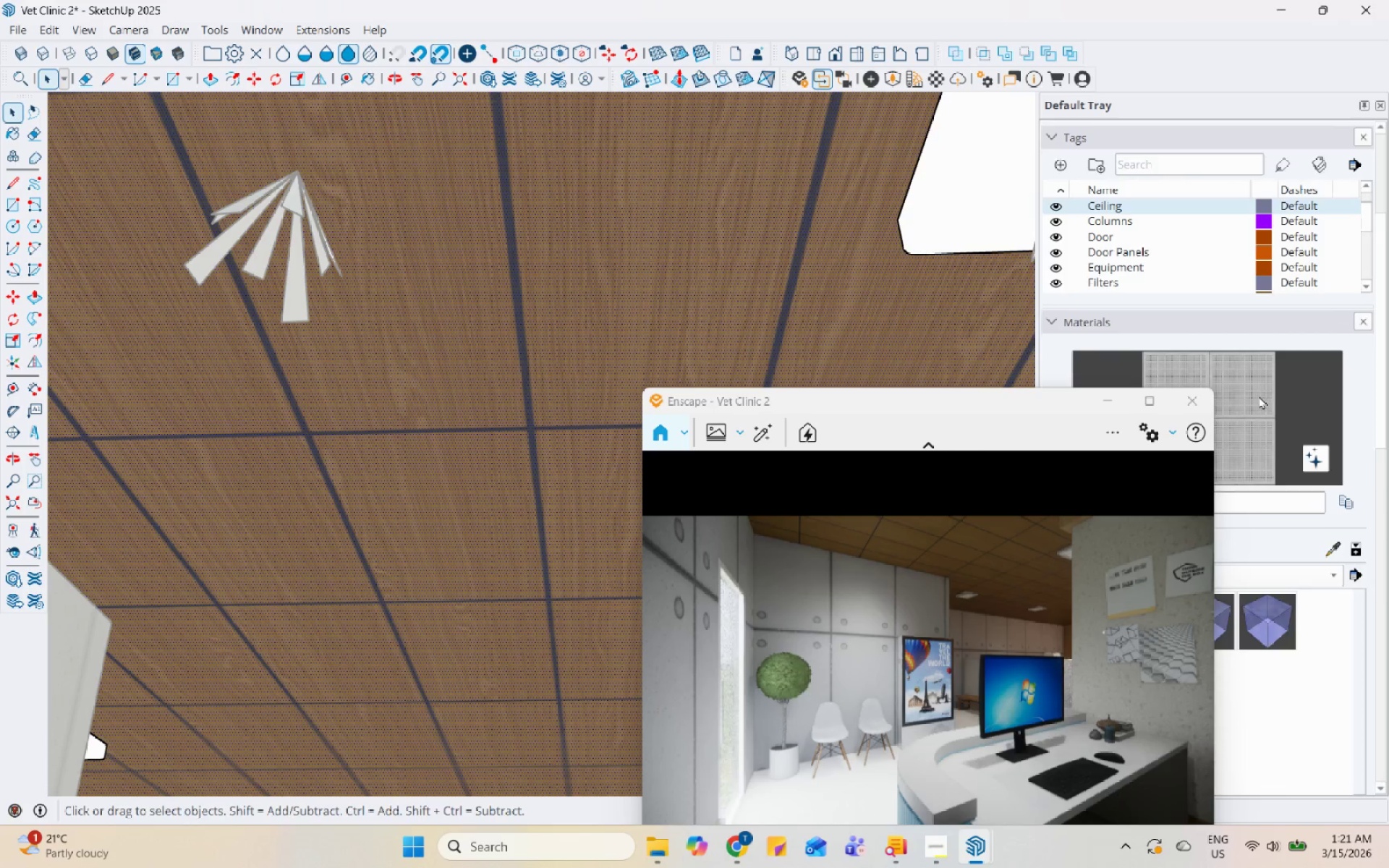 
double_click([709, 286])
 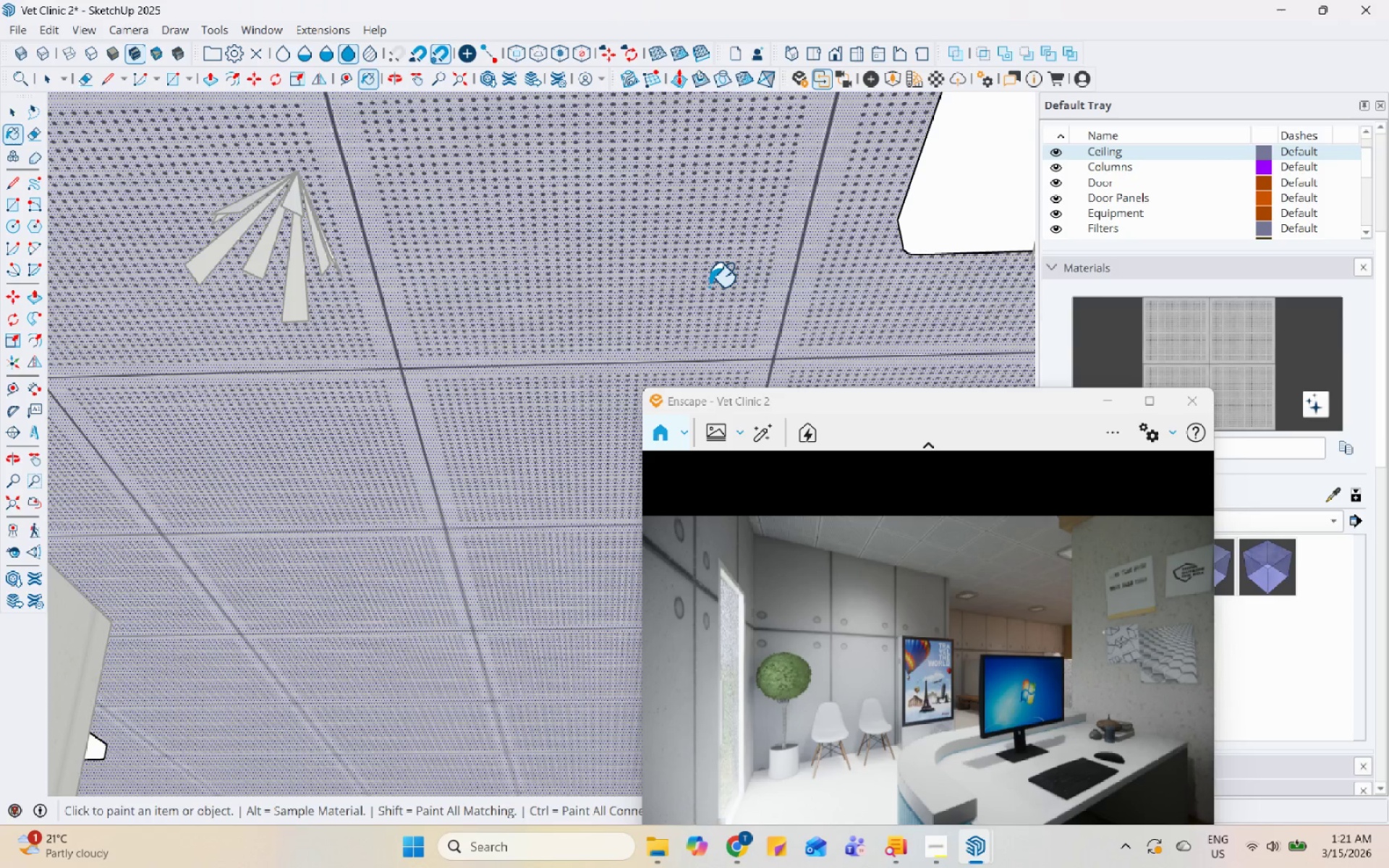 
key(Space)
 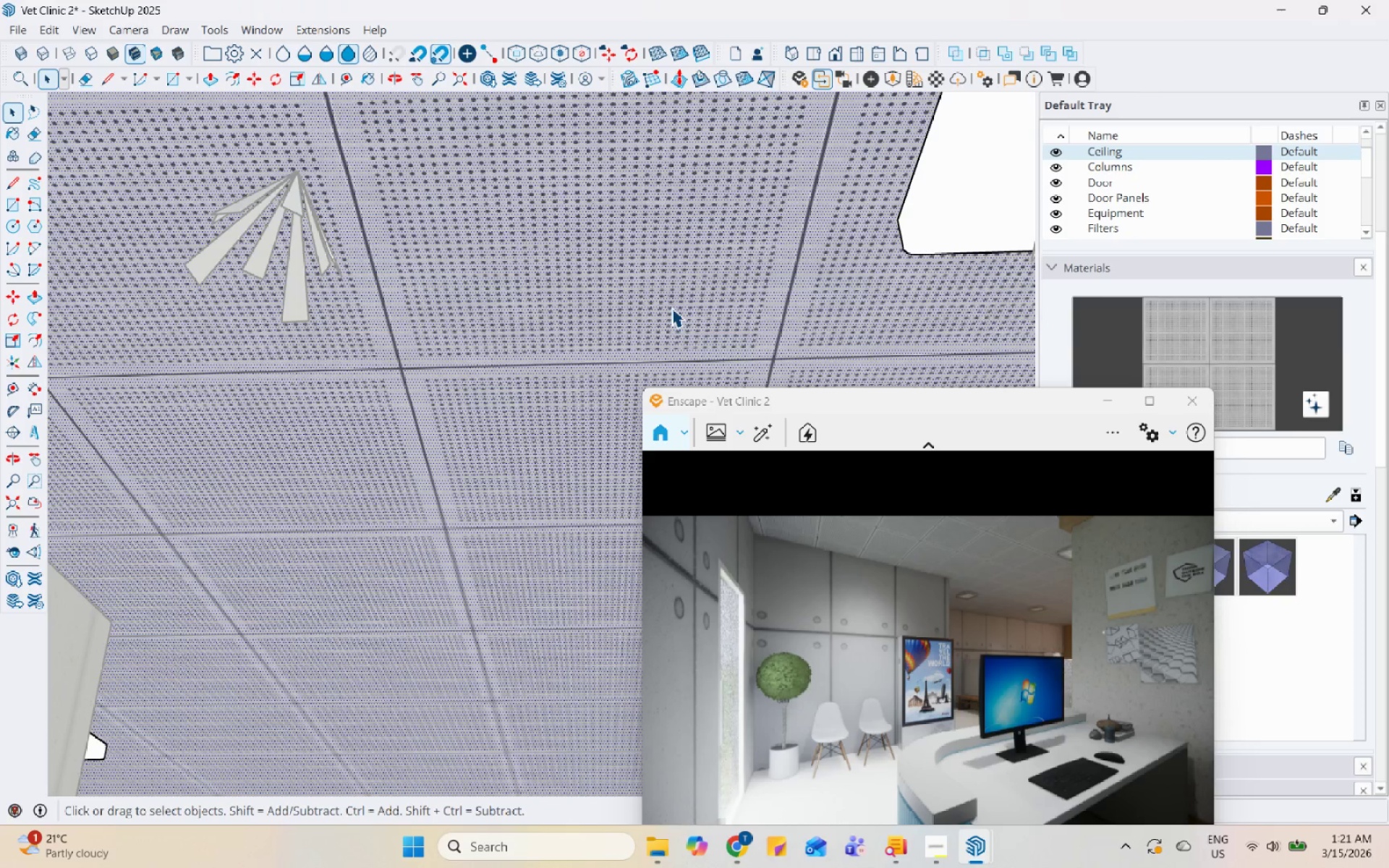 
key(Escape)
 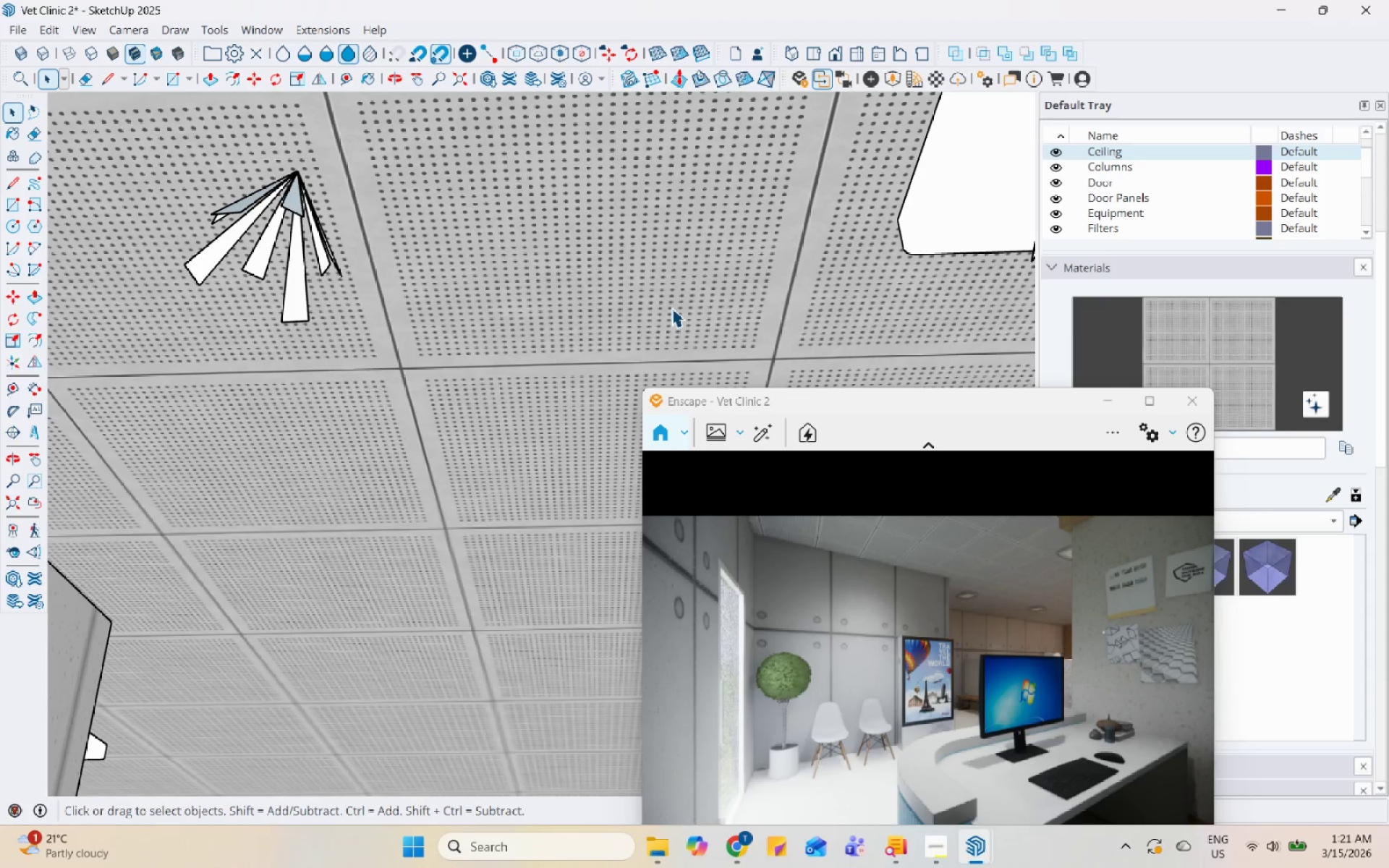 
key(Escape)
 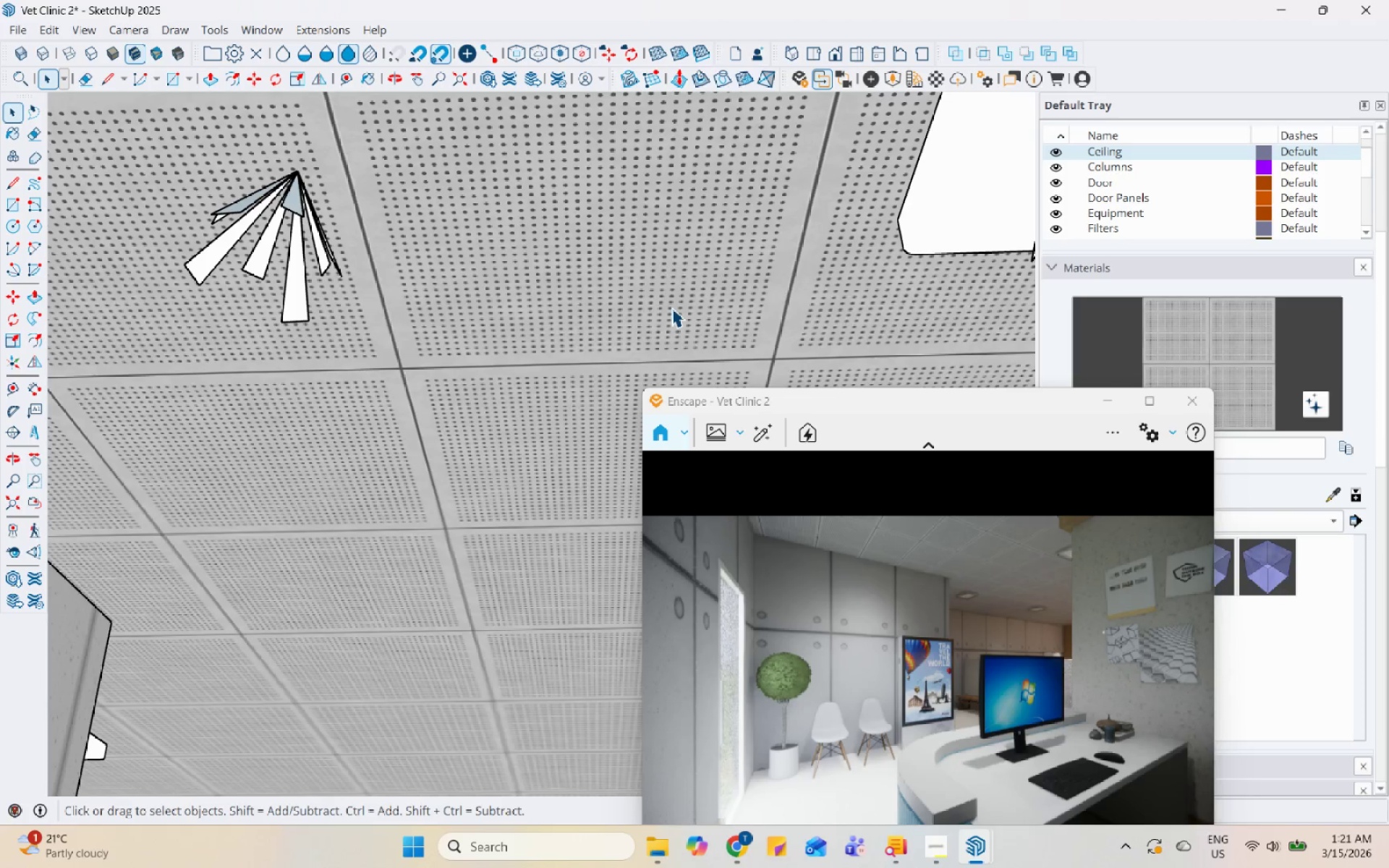 
key(Escape)
 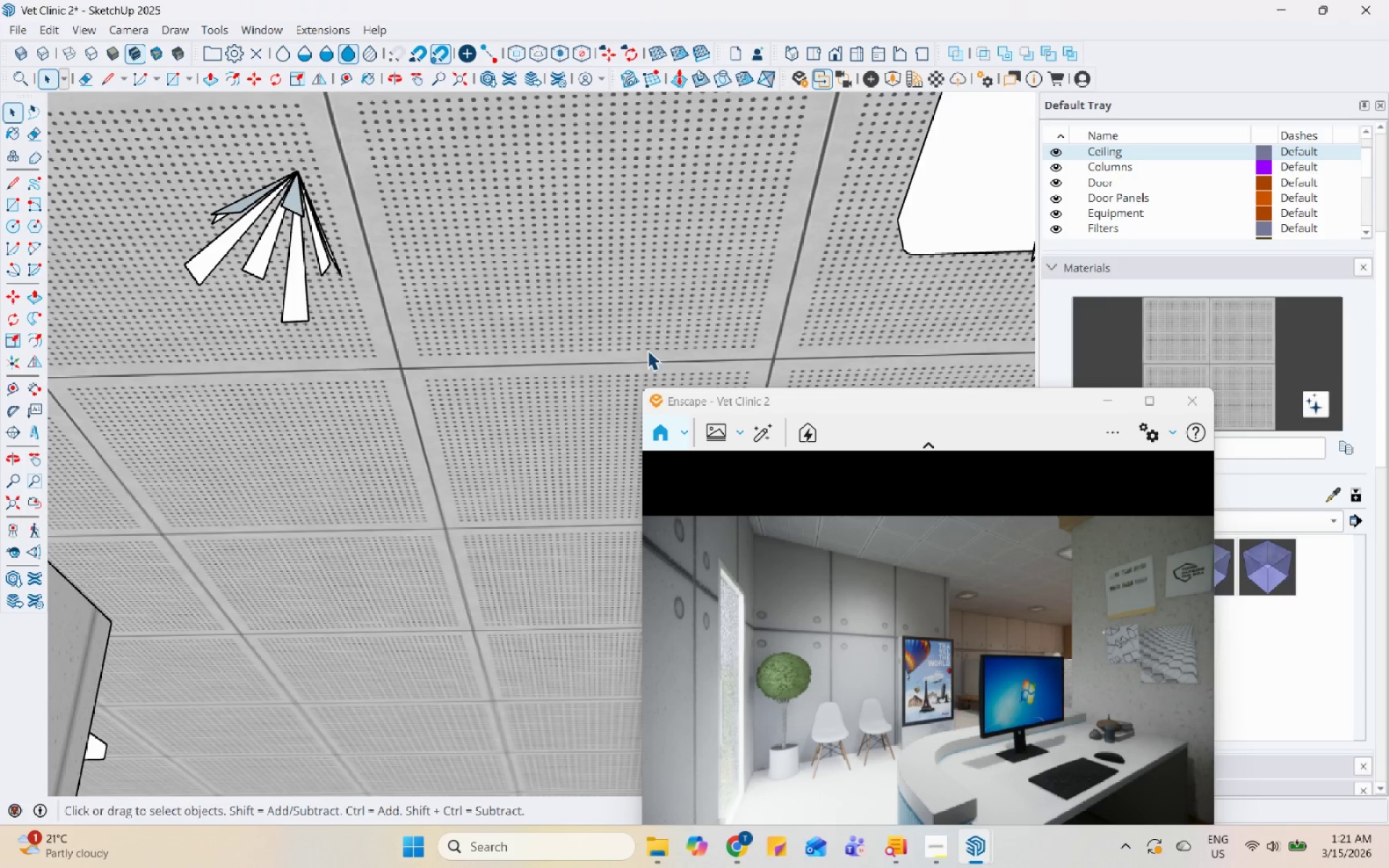 
left_click([647, 350])
 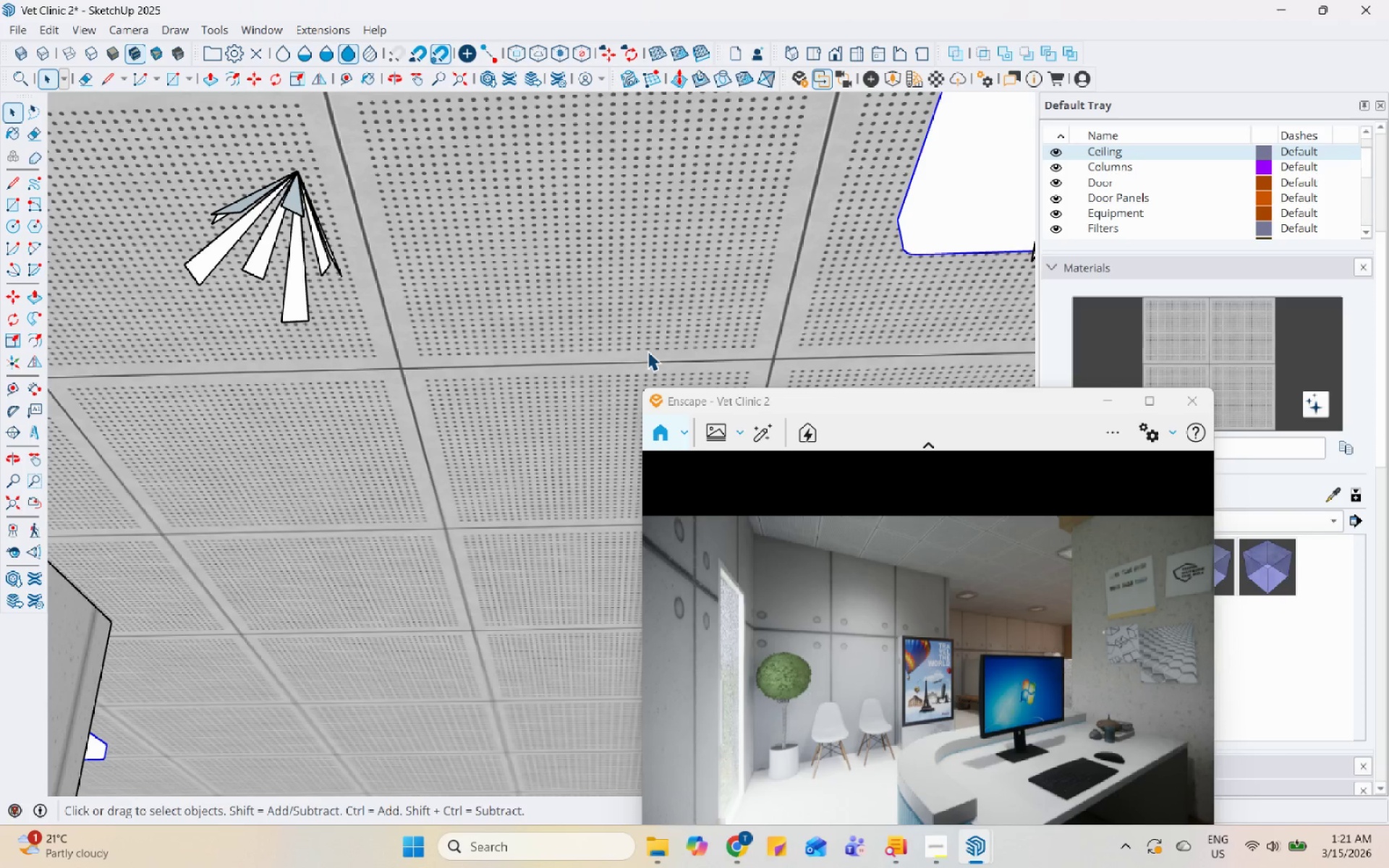 
wait(38.09)
 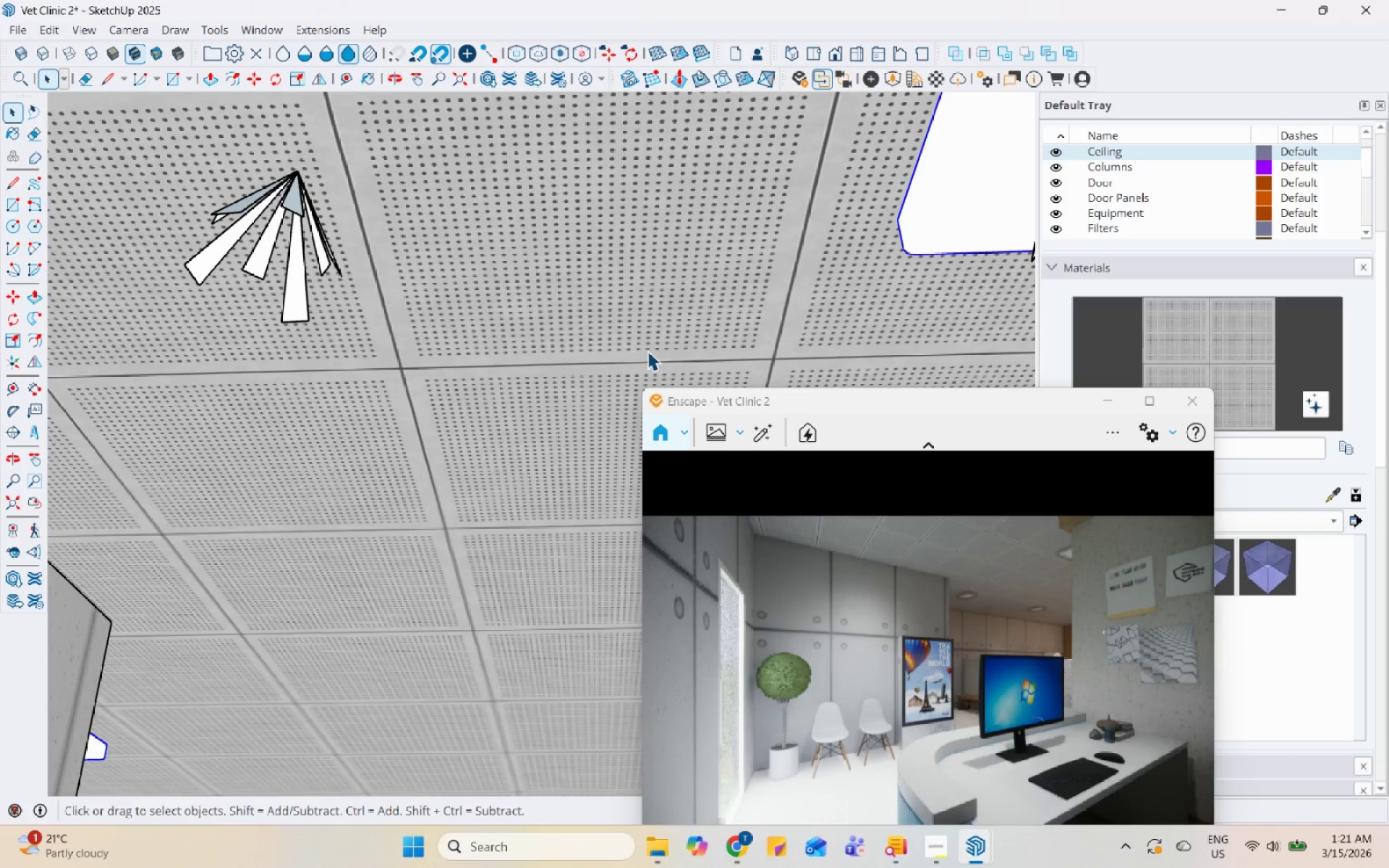 
left_click_drag(start_coordinate=[993, 403], to_coordinate=[1001, 150])
 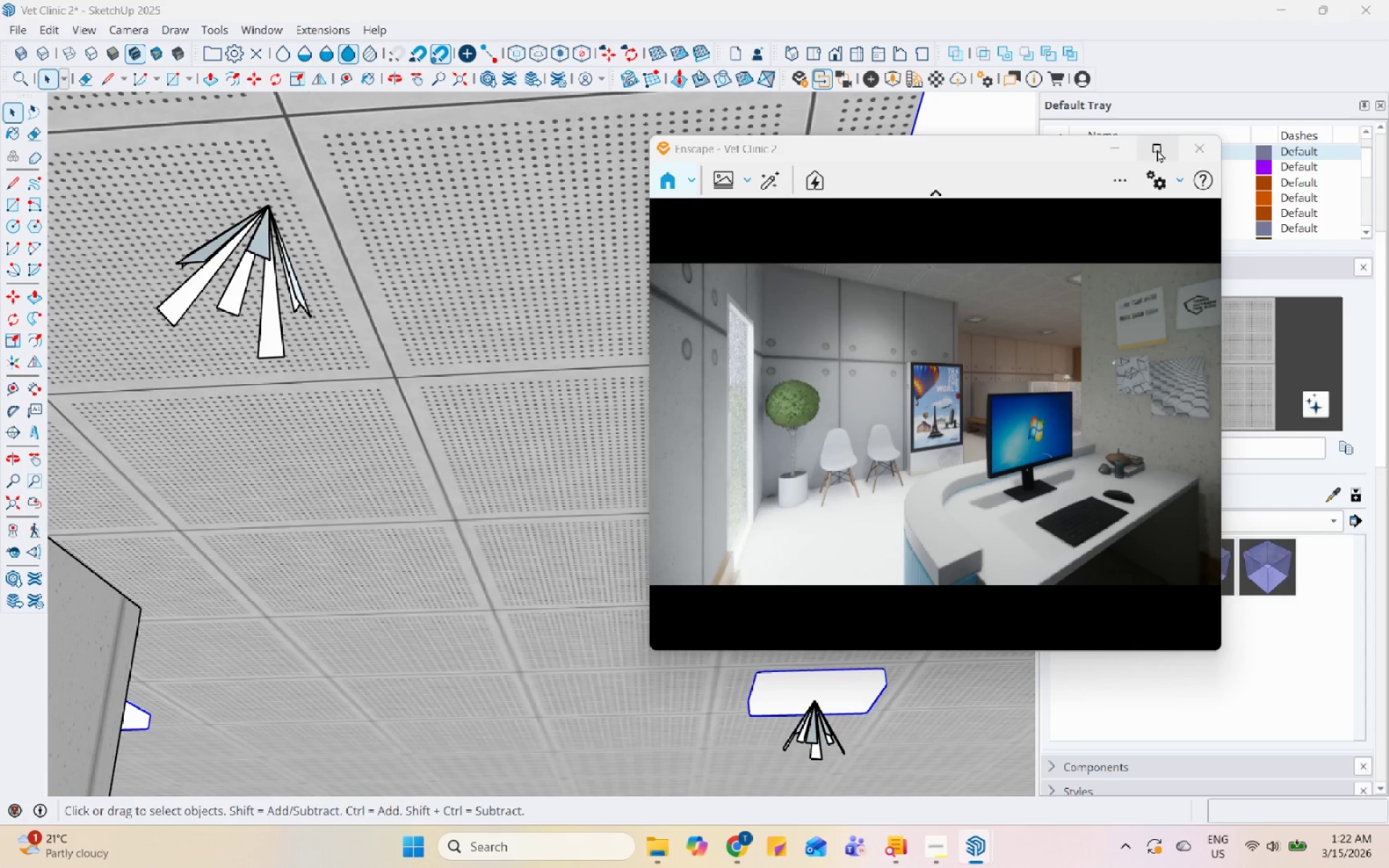 
double_click([1171, 216])
 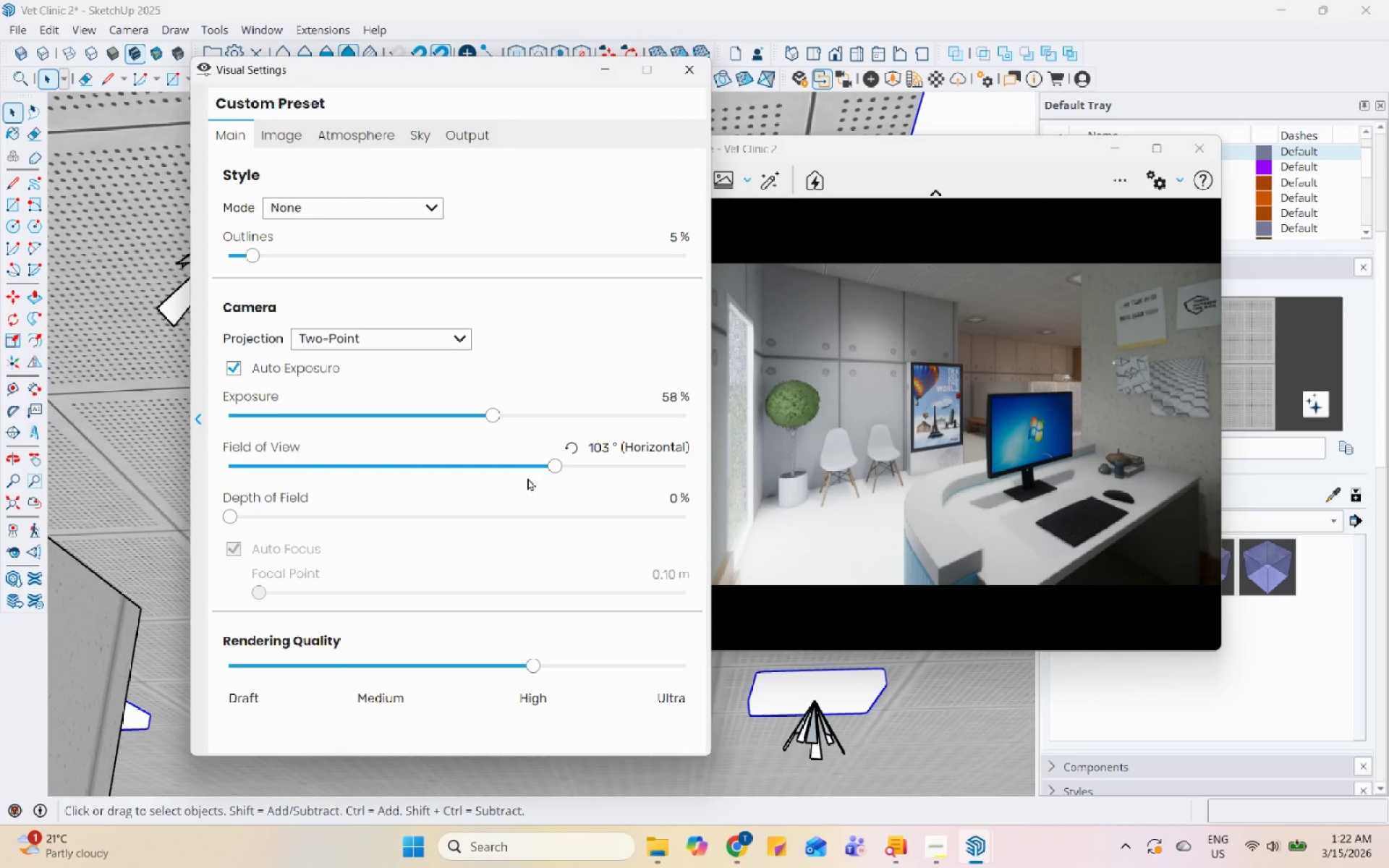 
left_click_drag(start_coordinate=[558, 467], to_coordinate=[578, 469])
 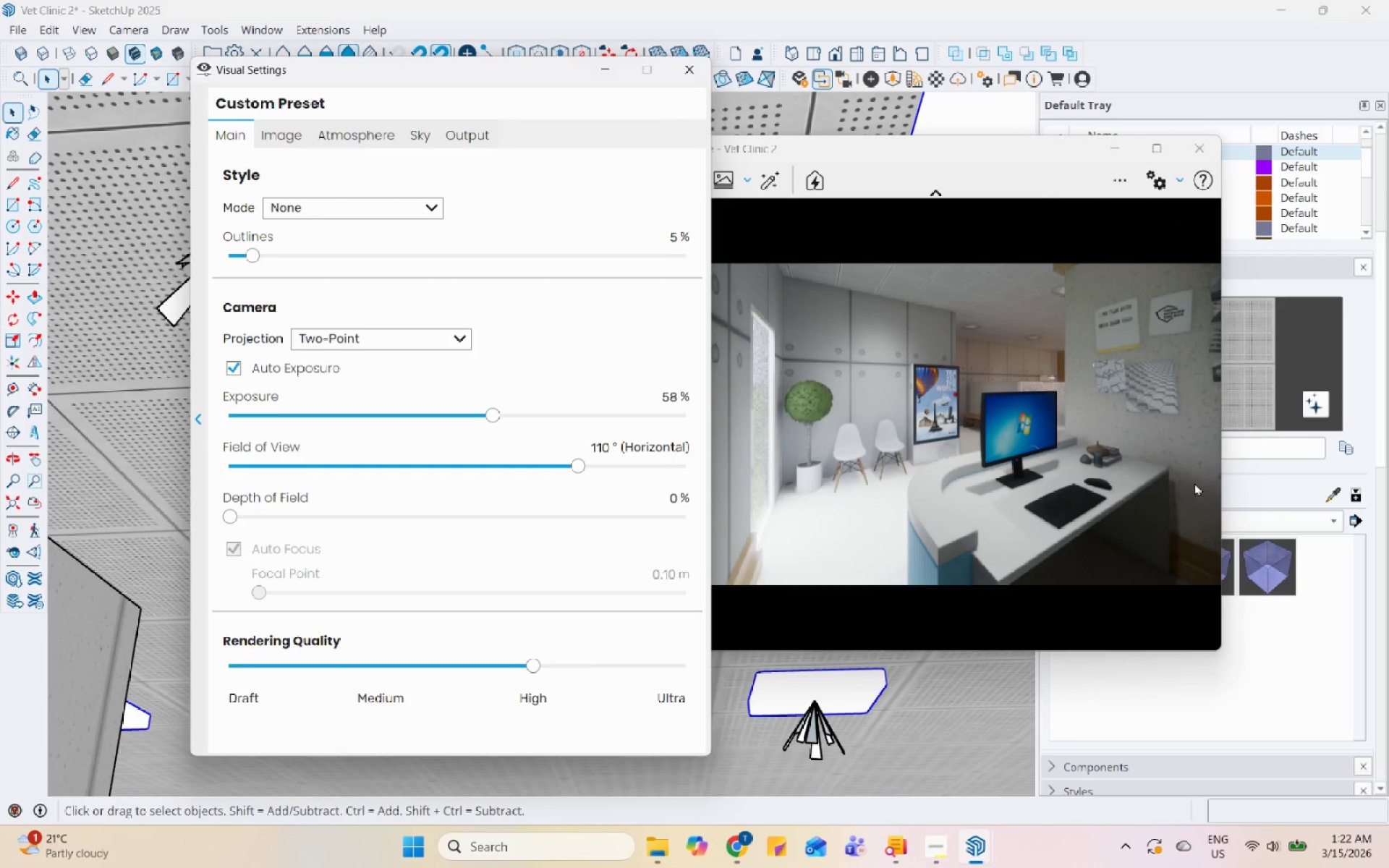 
left_click_drag(start_coordinate=[1074, 474], to_coordinate=[836, 622])
 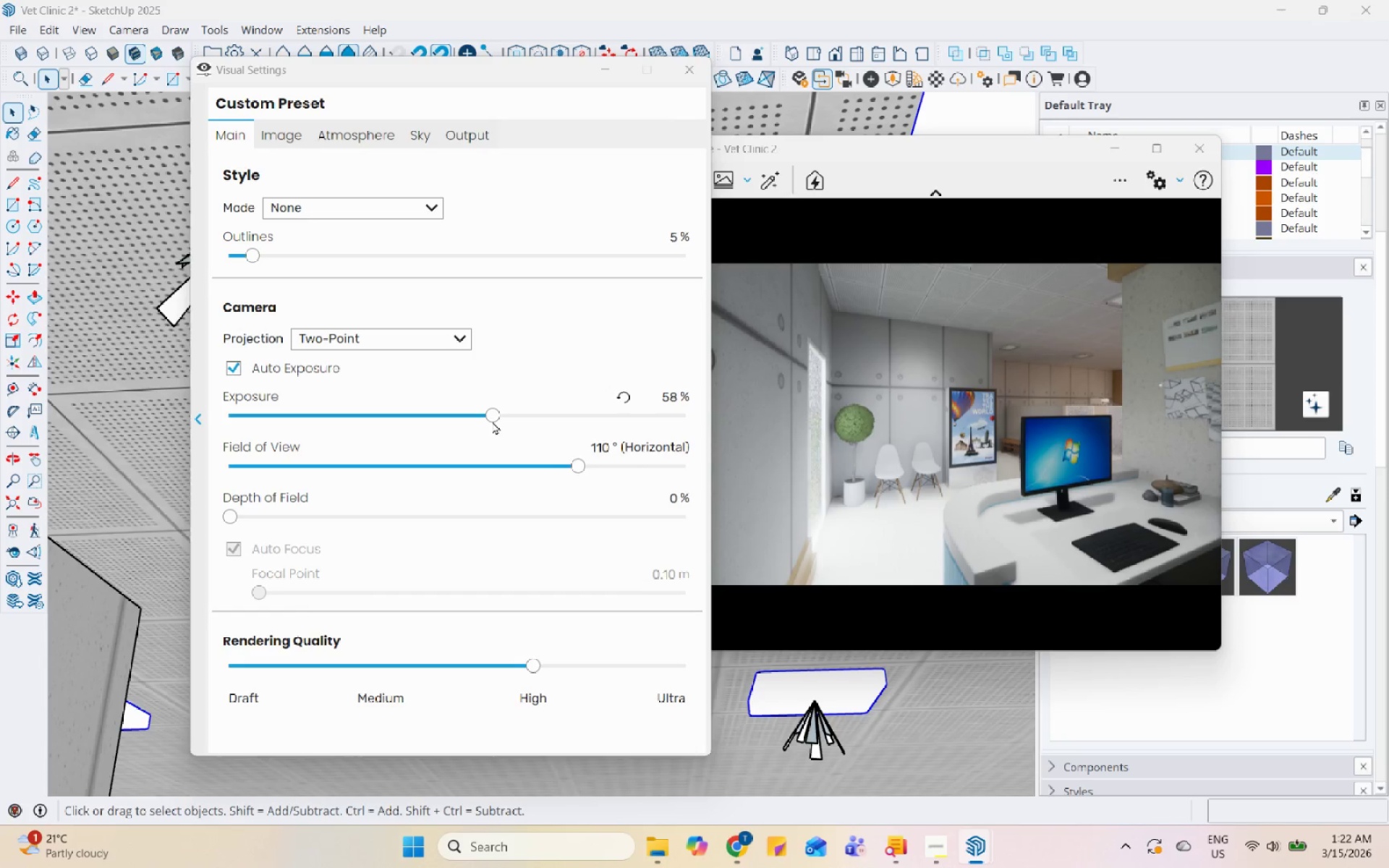 
left_click_drag(start_coordinate=[493, 412], to_coordinate=[446, 424])
 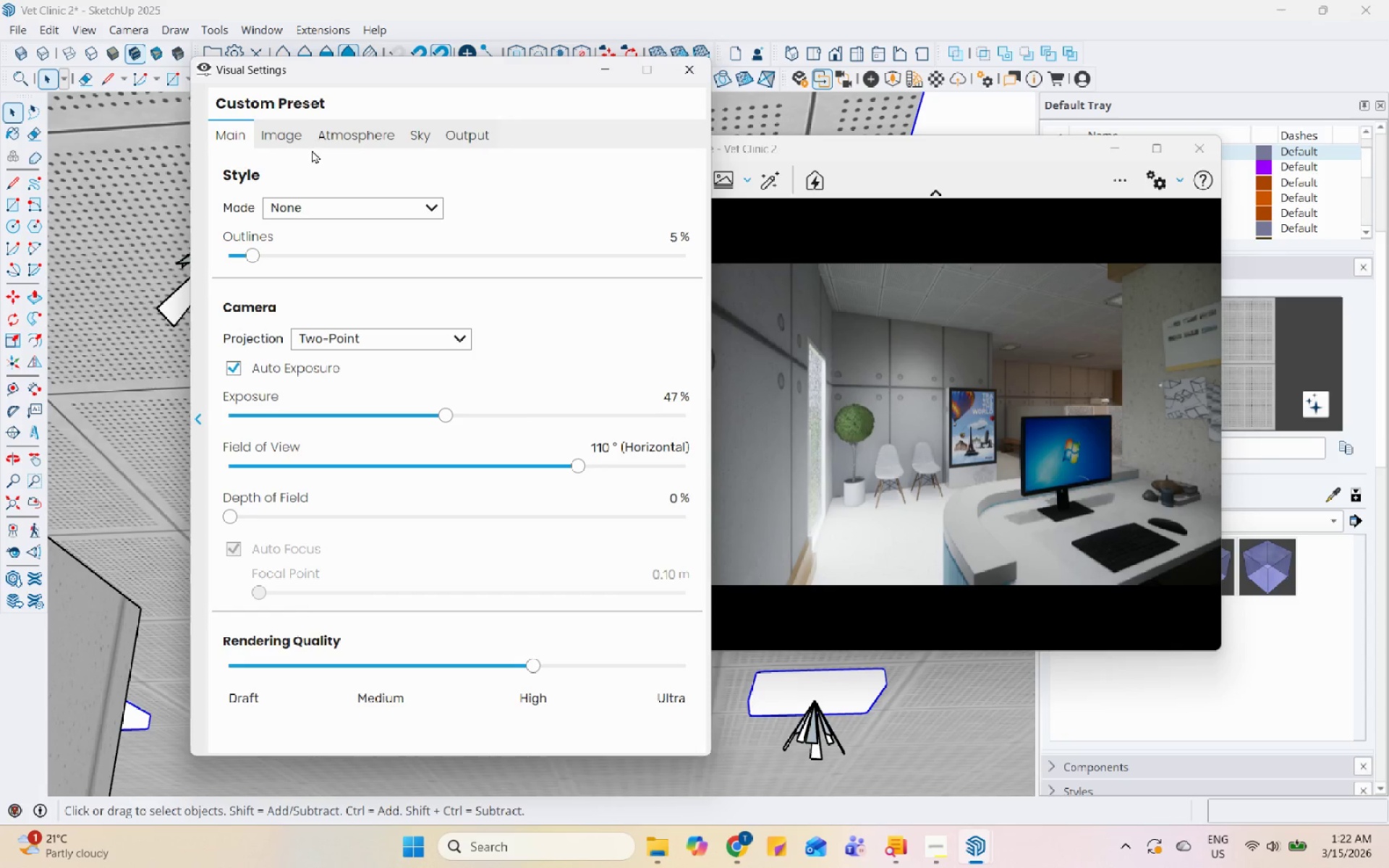 
left_click([285, 137])
 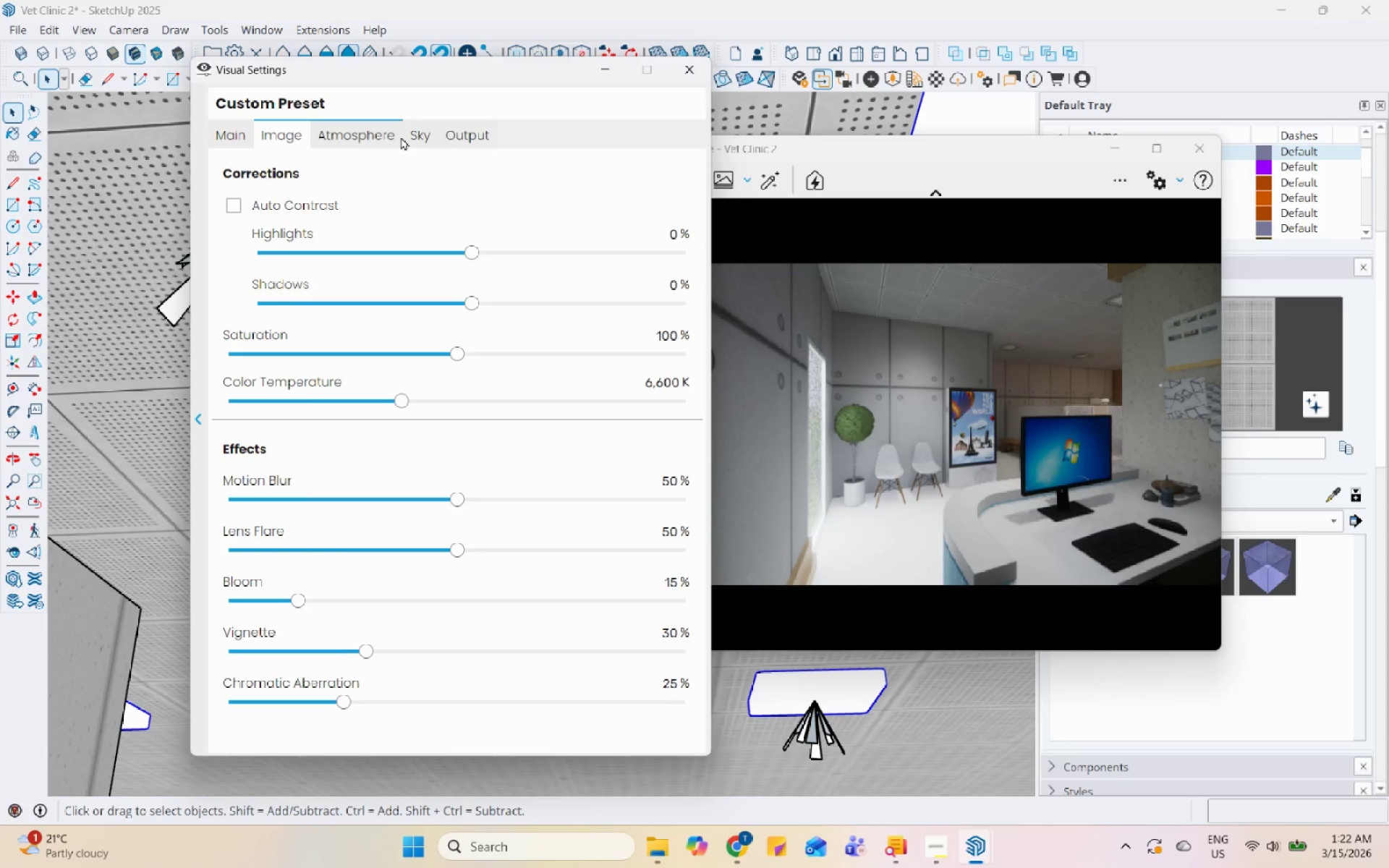 
left_click([464, 135])
 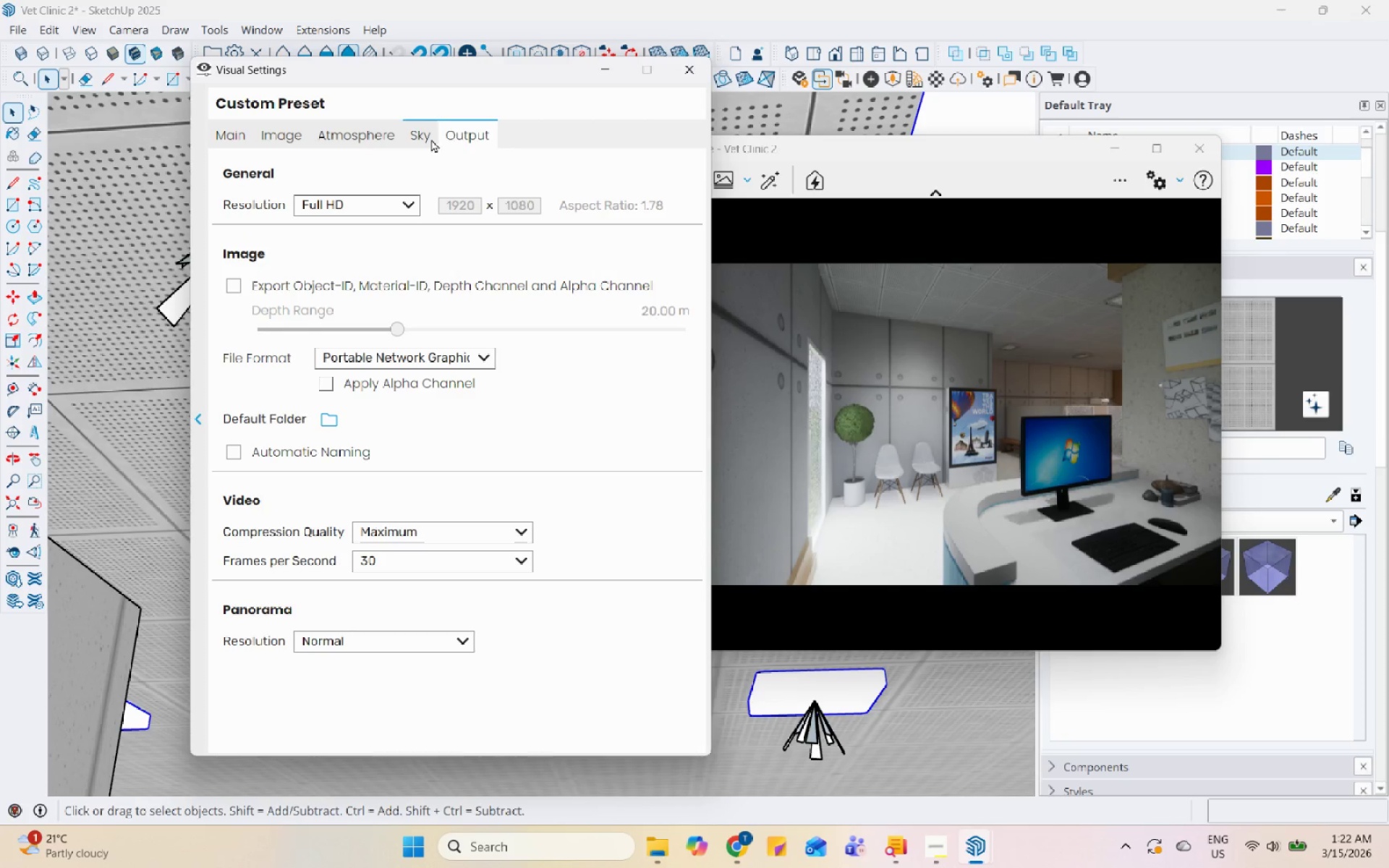 
left_click([421, 137])
 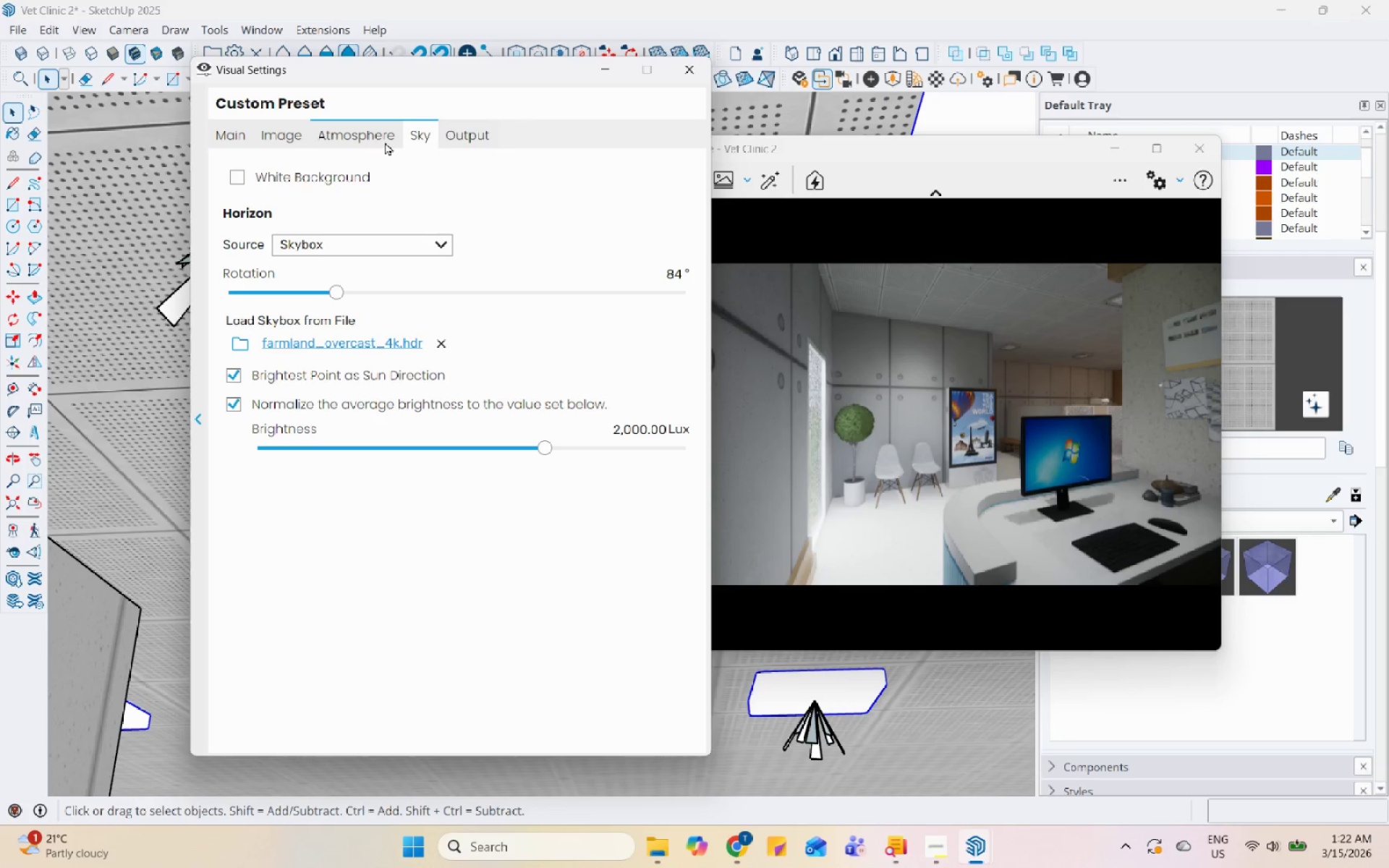 
left_click([385, 142])
 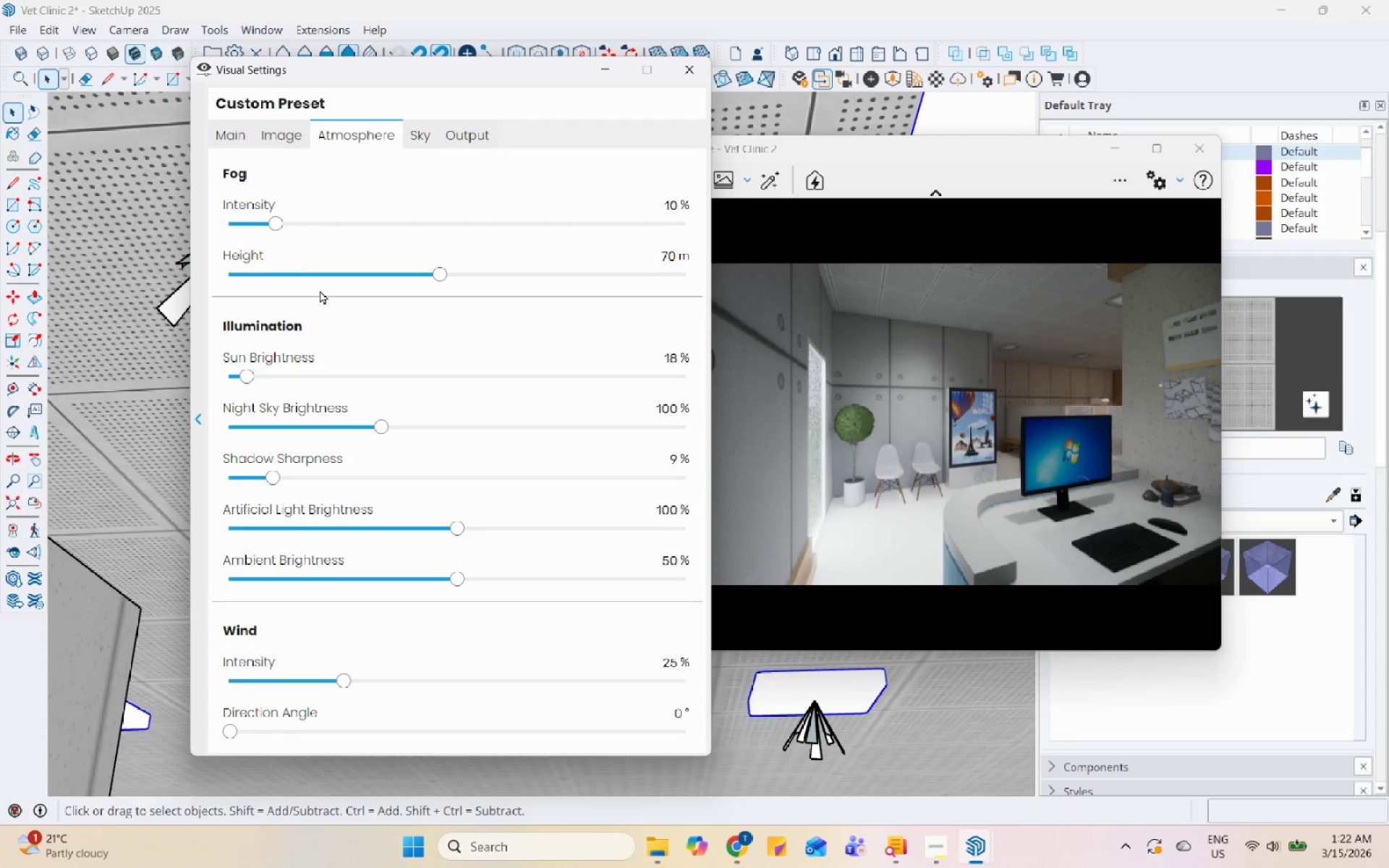 
mouse_move([290, 248])
 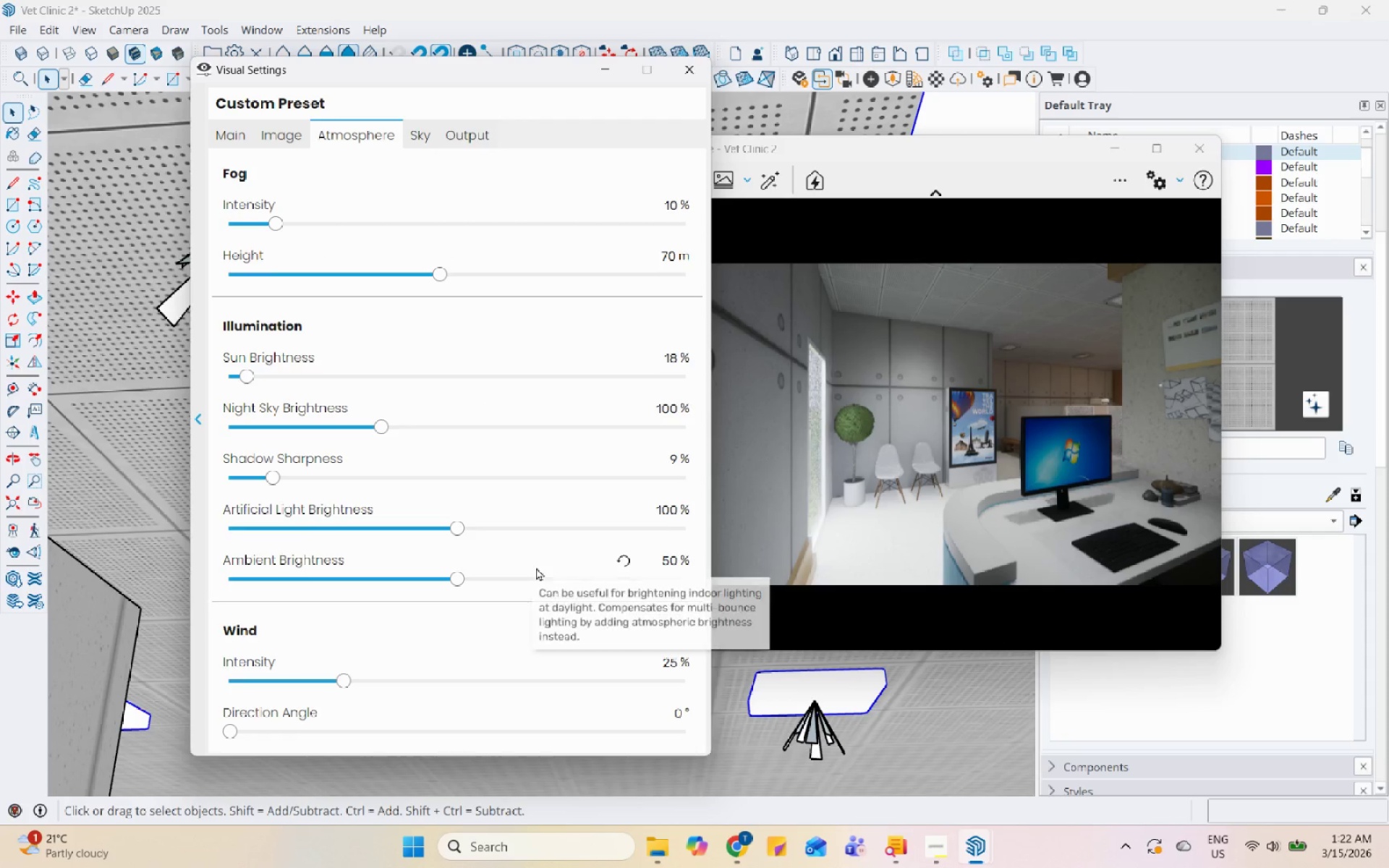 
left_click_drag(start_coordinate=[460, 532], to_coordinate=[441, 531])
 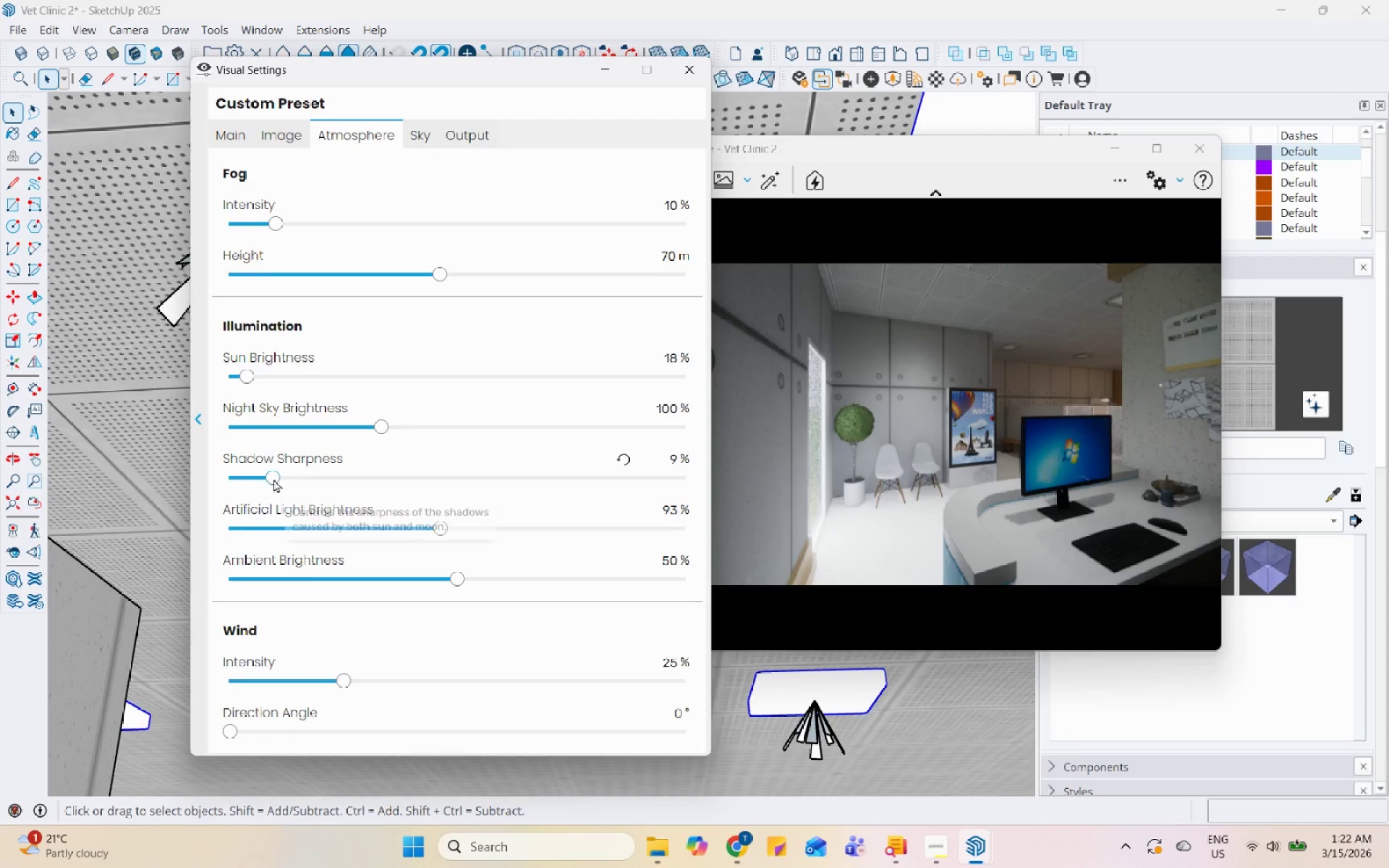 
left_click_drag(start_coordinate=[270, 477], to_coordinate=[734, 487])
 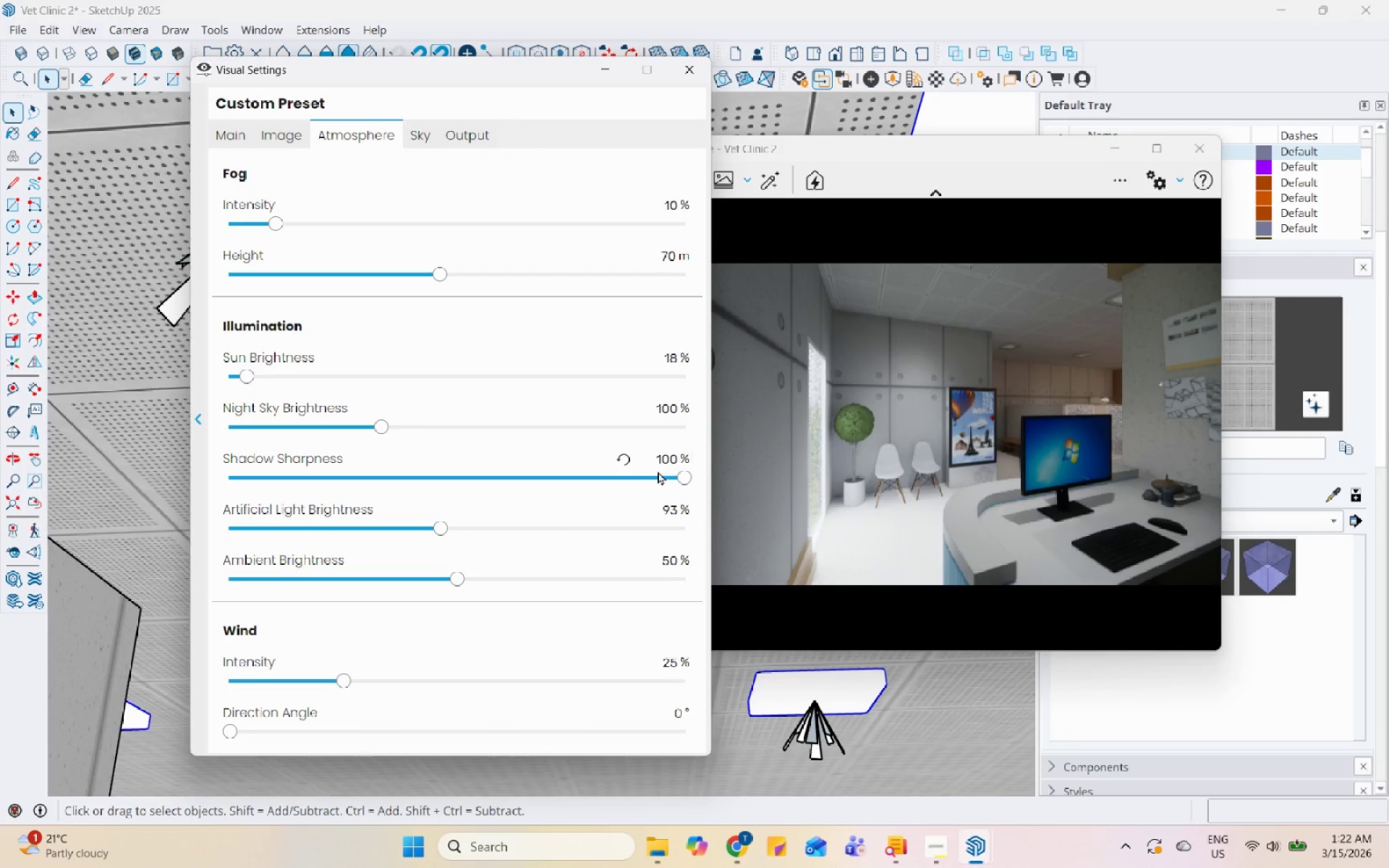 
left_click_drag(start_coordinate=[679, 477], to_coordinate=[232, 503])
 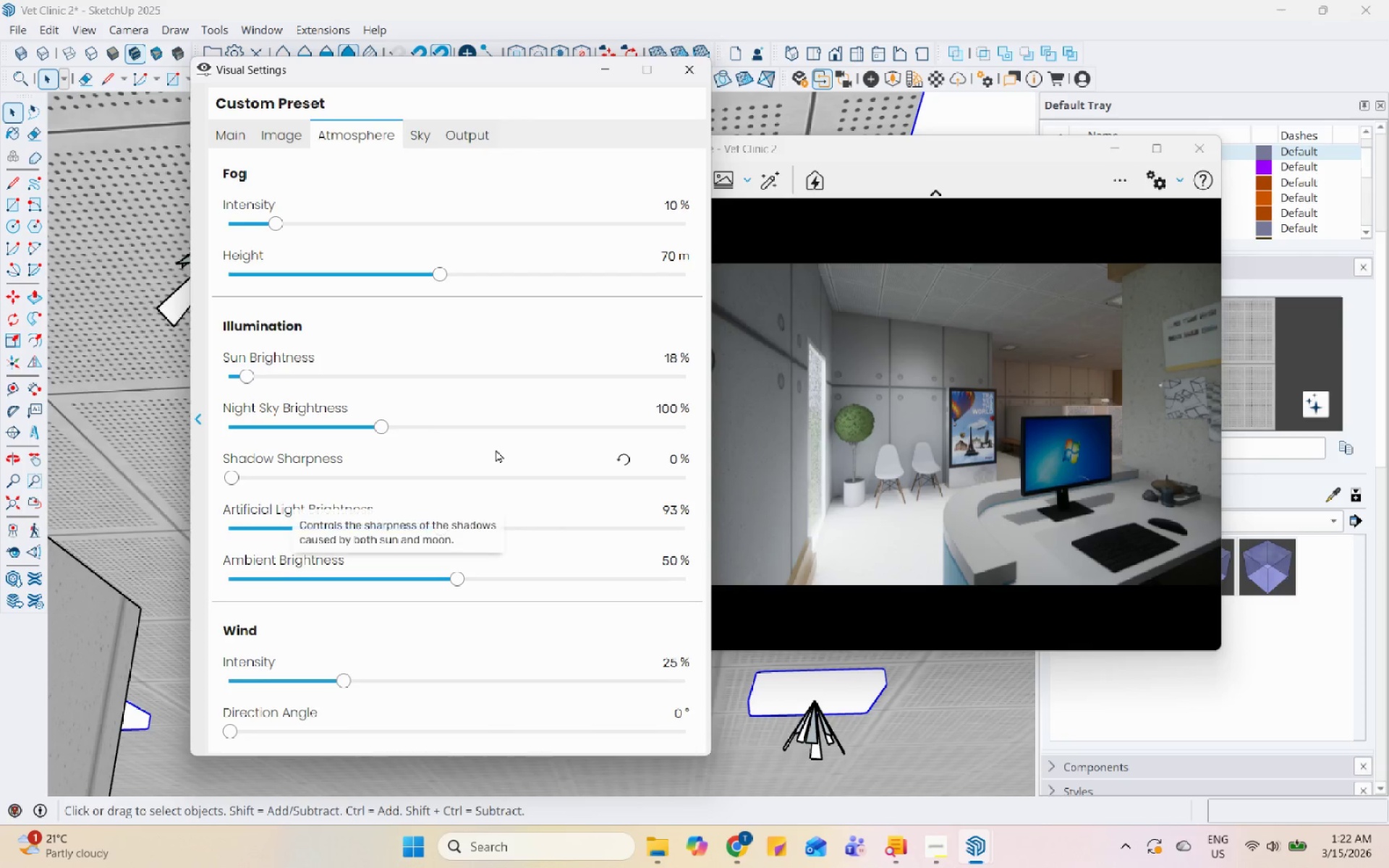 
left_click([496, 449])
 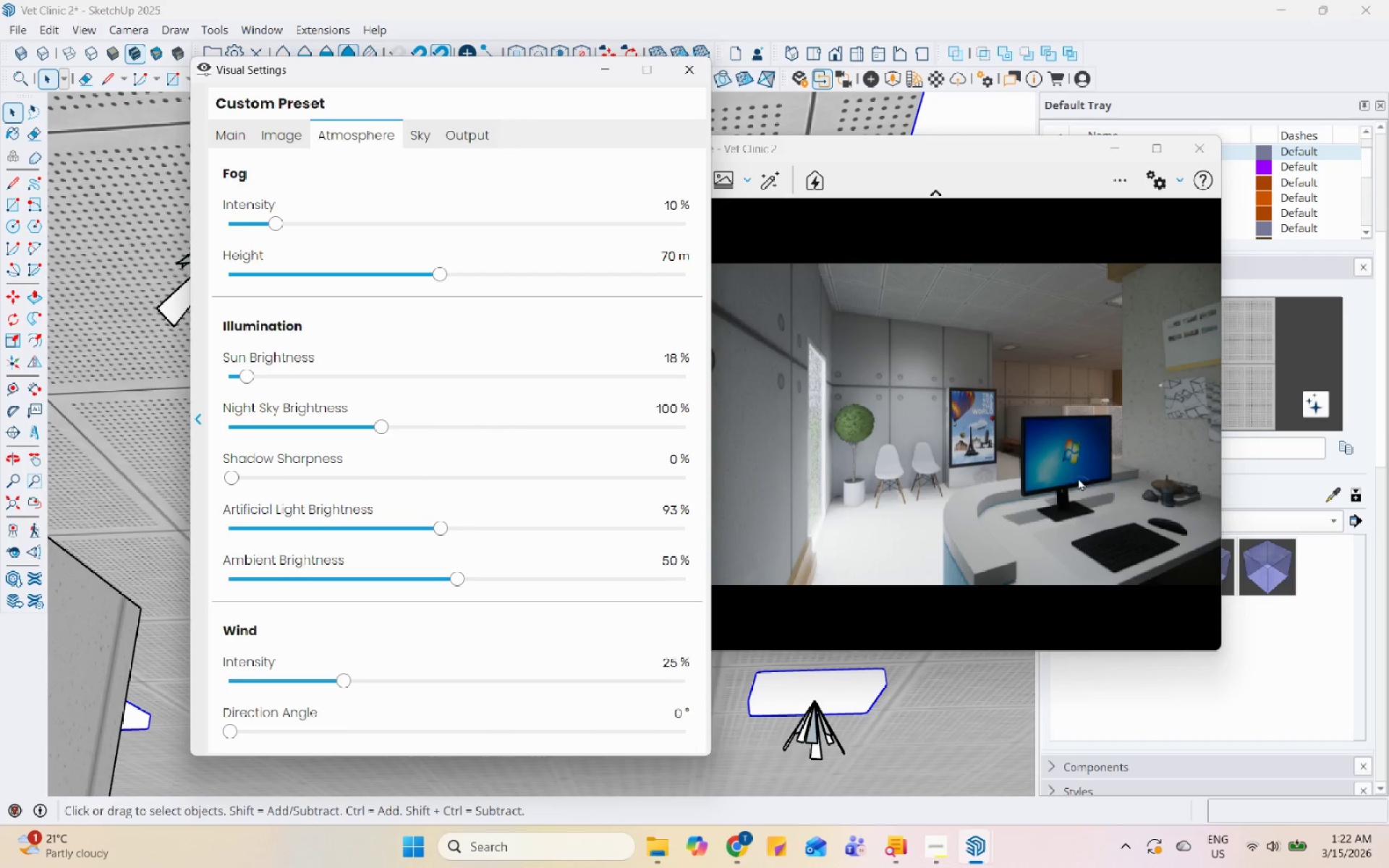 
left_click_drag(start_coordinate=[1052, 481], to_coordinate=[956, 414])
 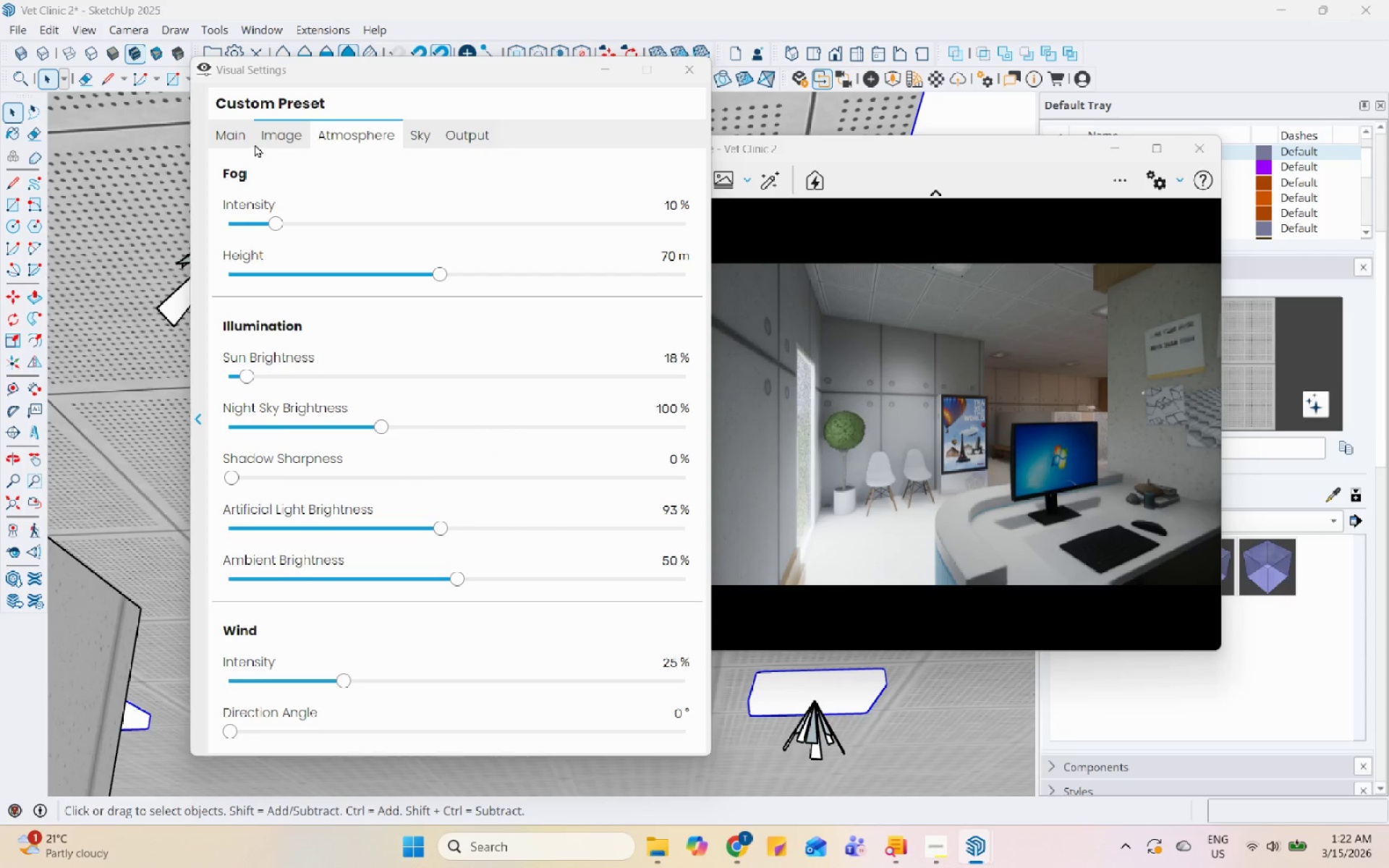 
left_click([245, 138])
 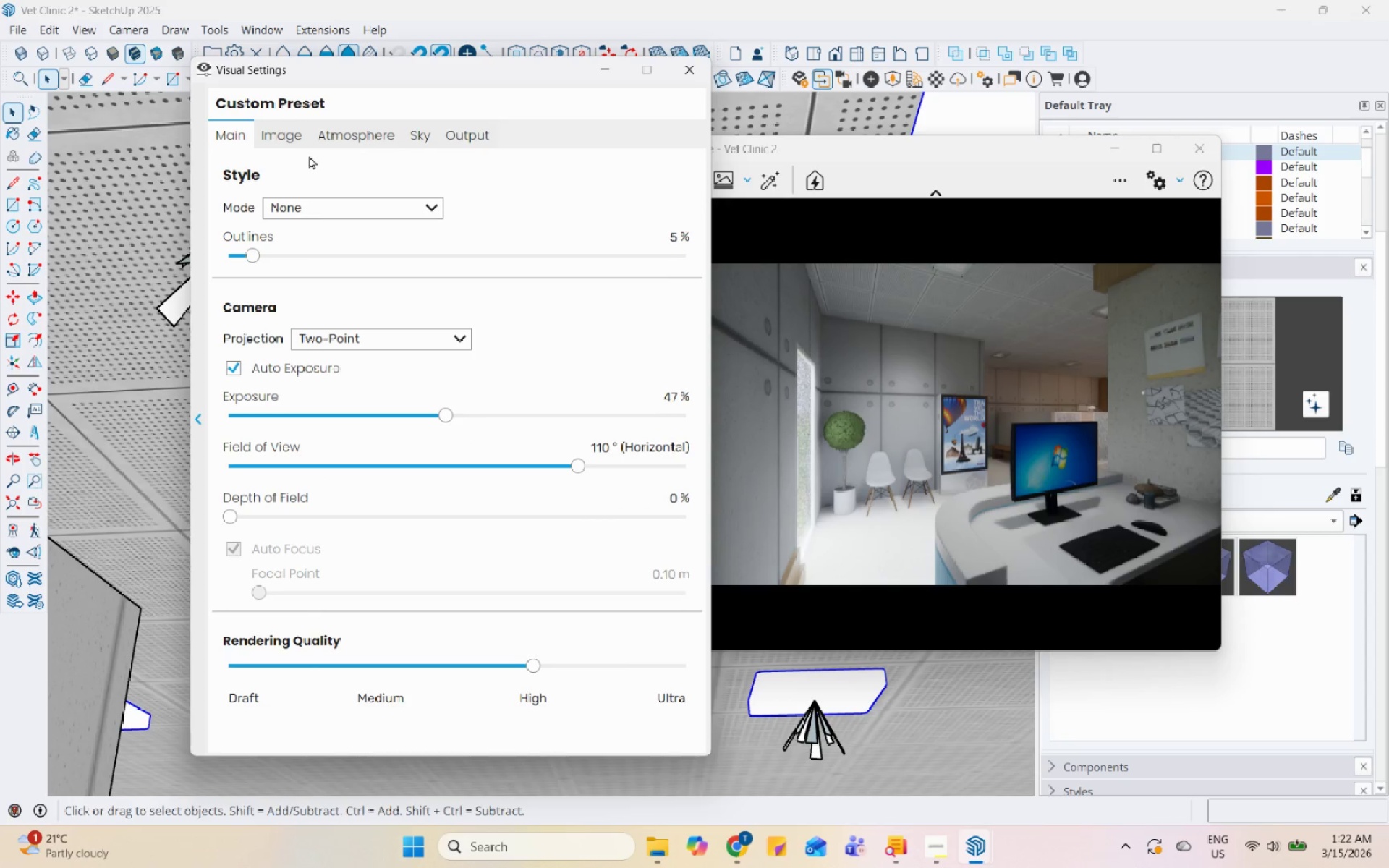 
left_click([289, 131])
 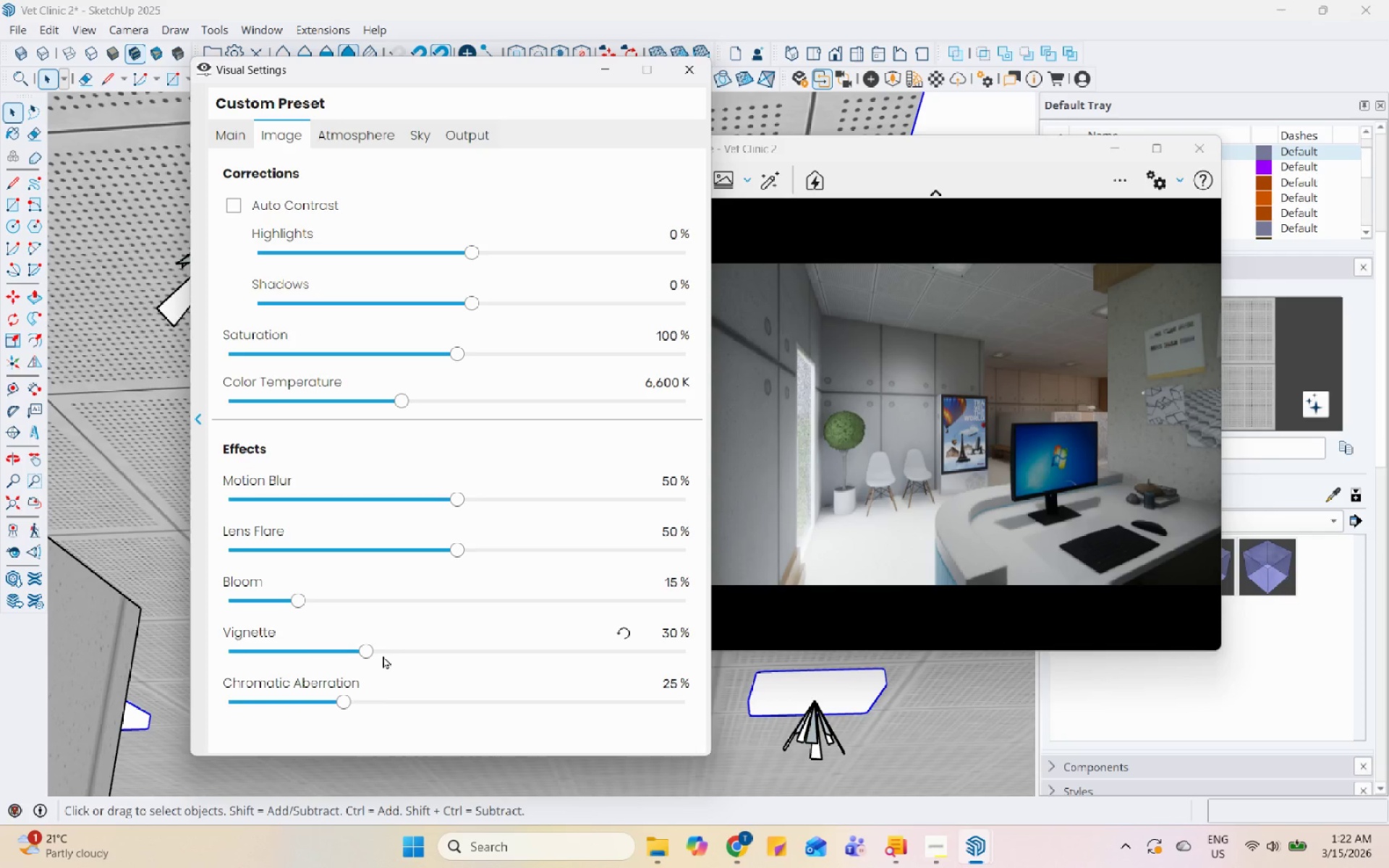 
left_click_drag(start_coordinate=[362, 647], to_coordinate=[342, 667])
 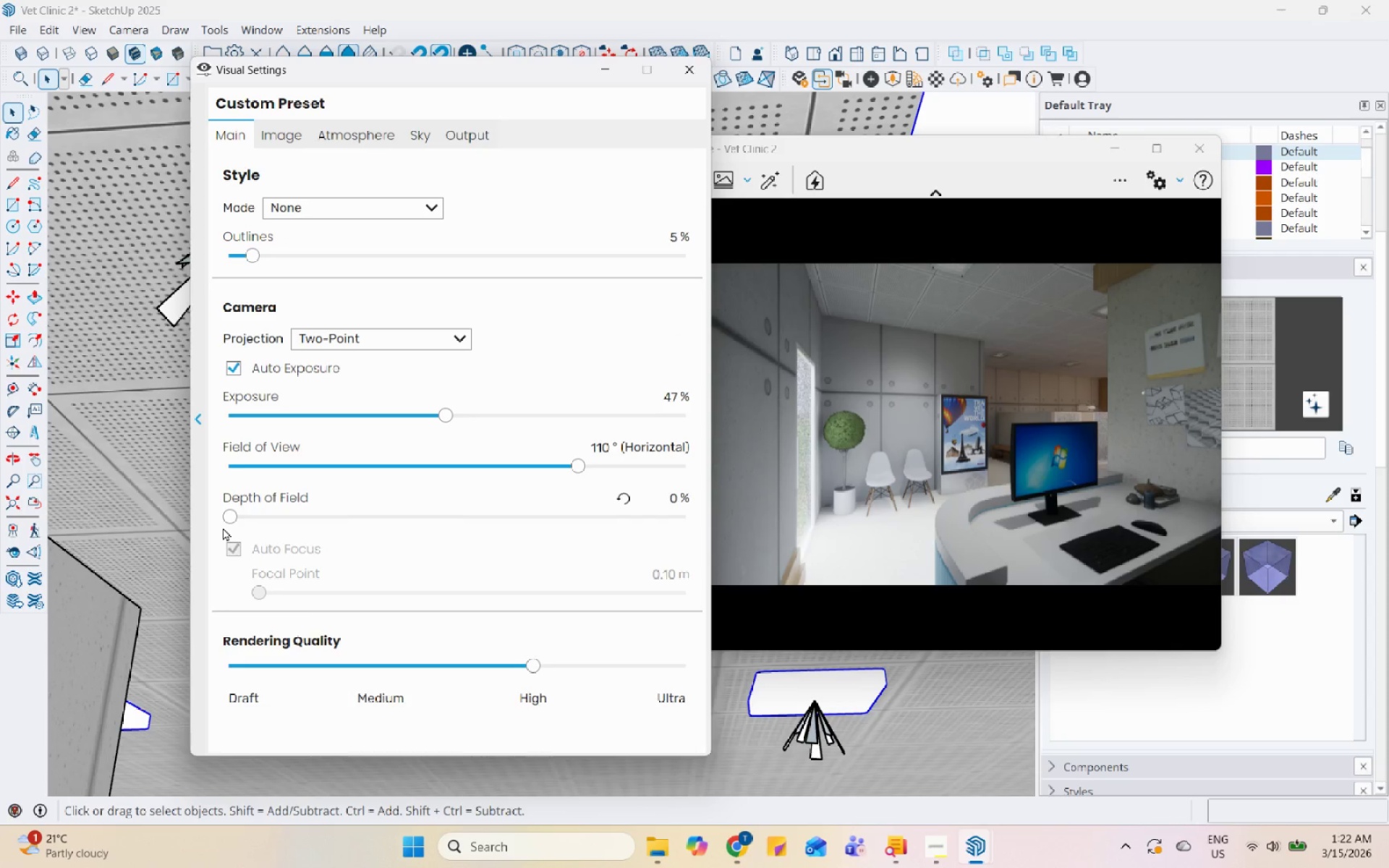 
left_click_drag(start_coordinate=[232, 517], to_coordinate=[300, 527])
 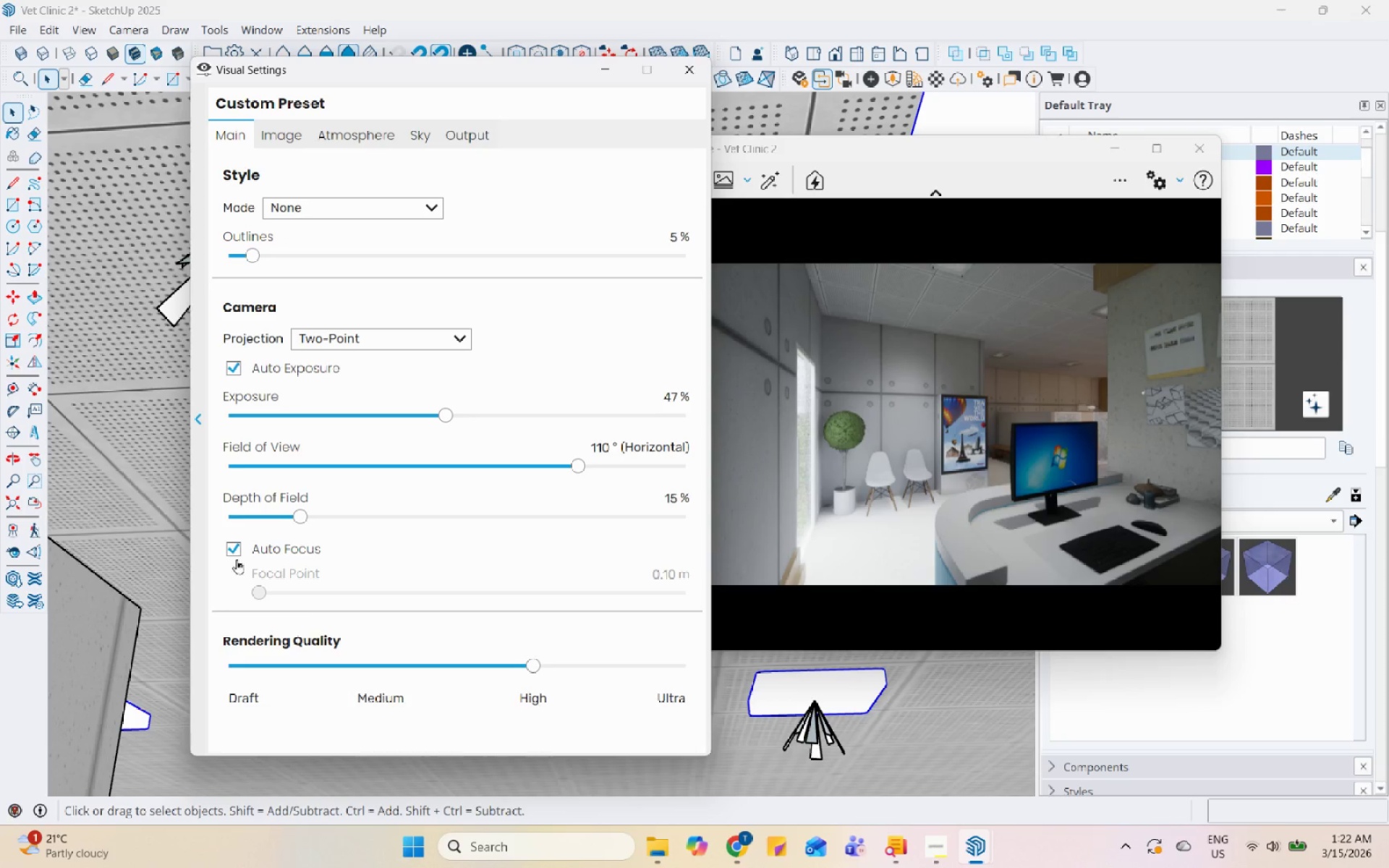 
left_click([241, 553])
 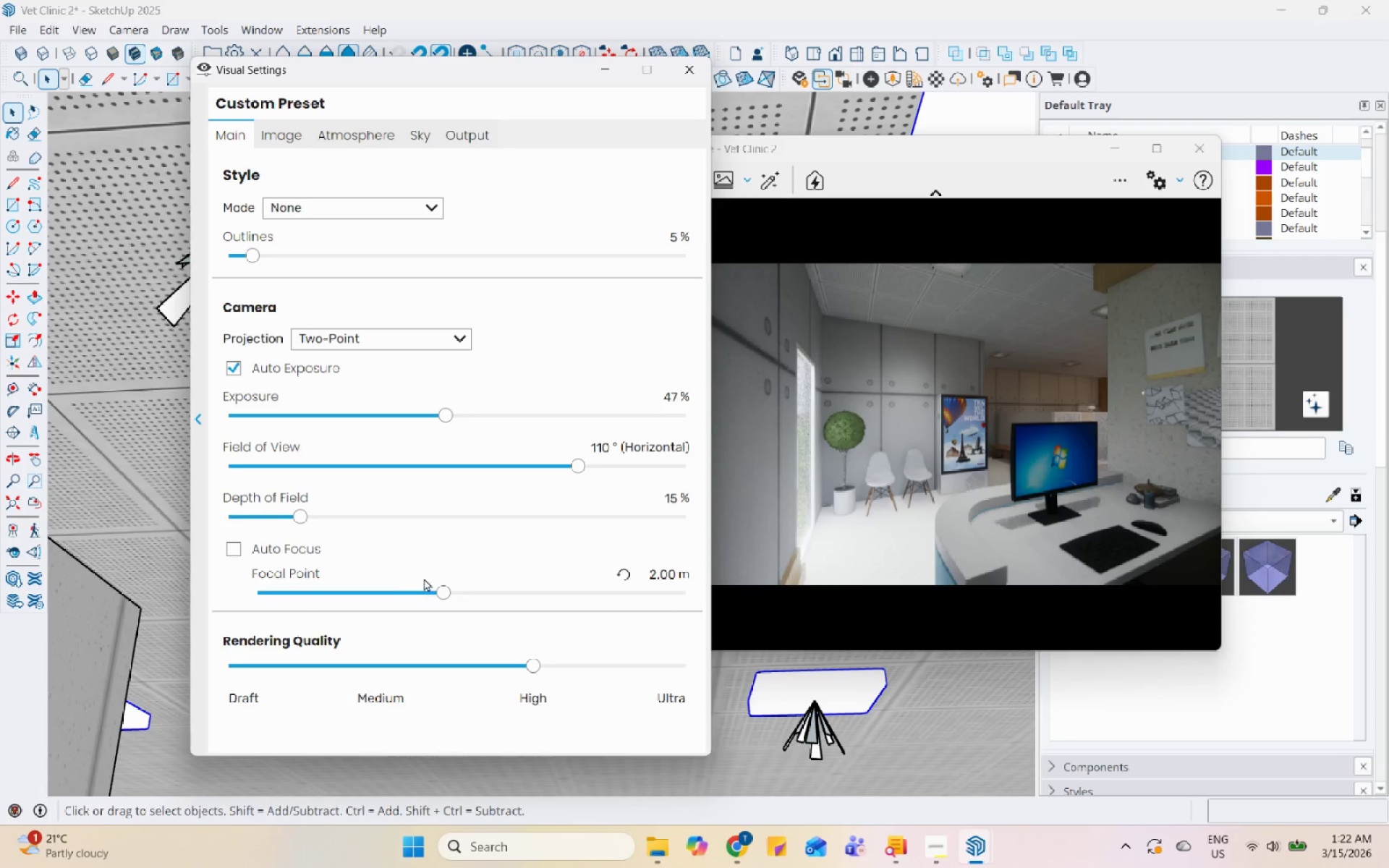 
left_click_drag(start_coordinate=[438, 587], to_coordinate=[297, 600])
 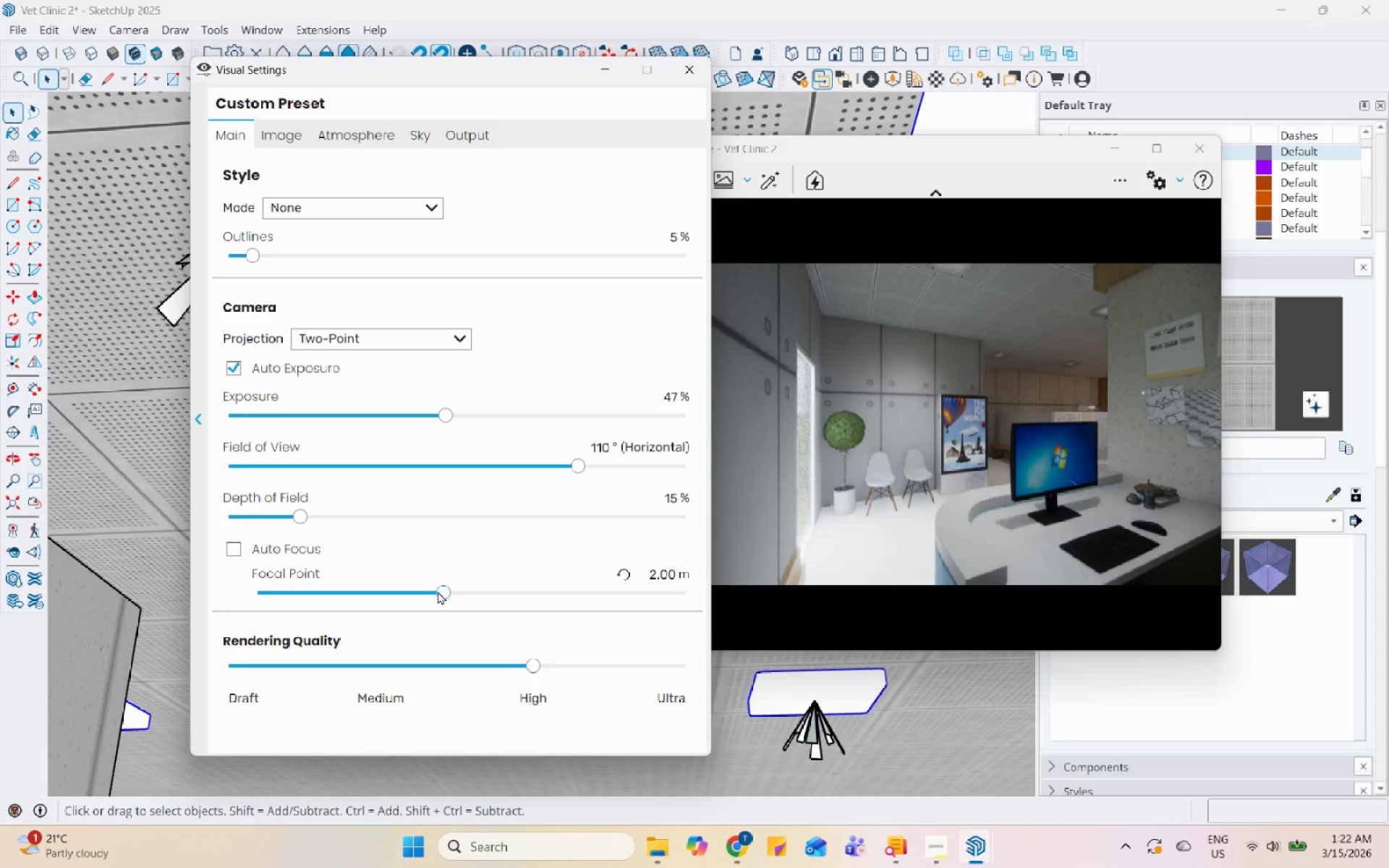 
left_click_drag(start_coordinate=[438, 591], to_coordinate=[472, 592])
 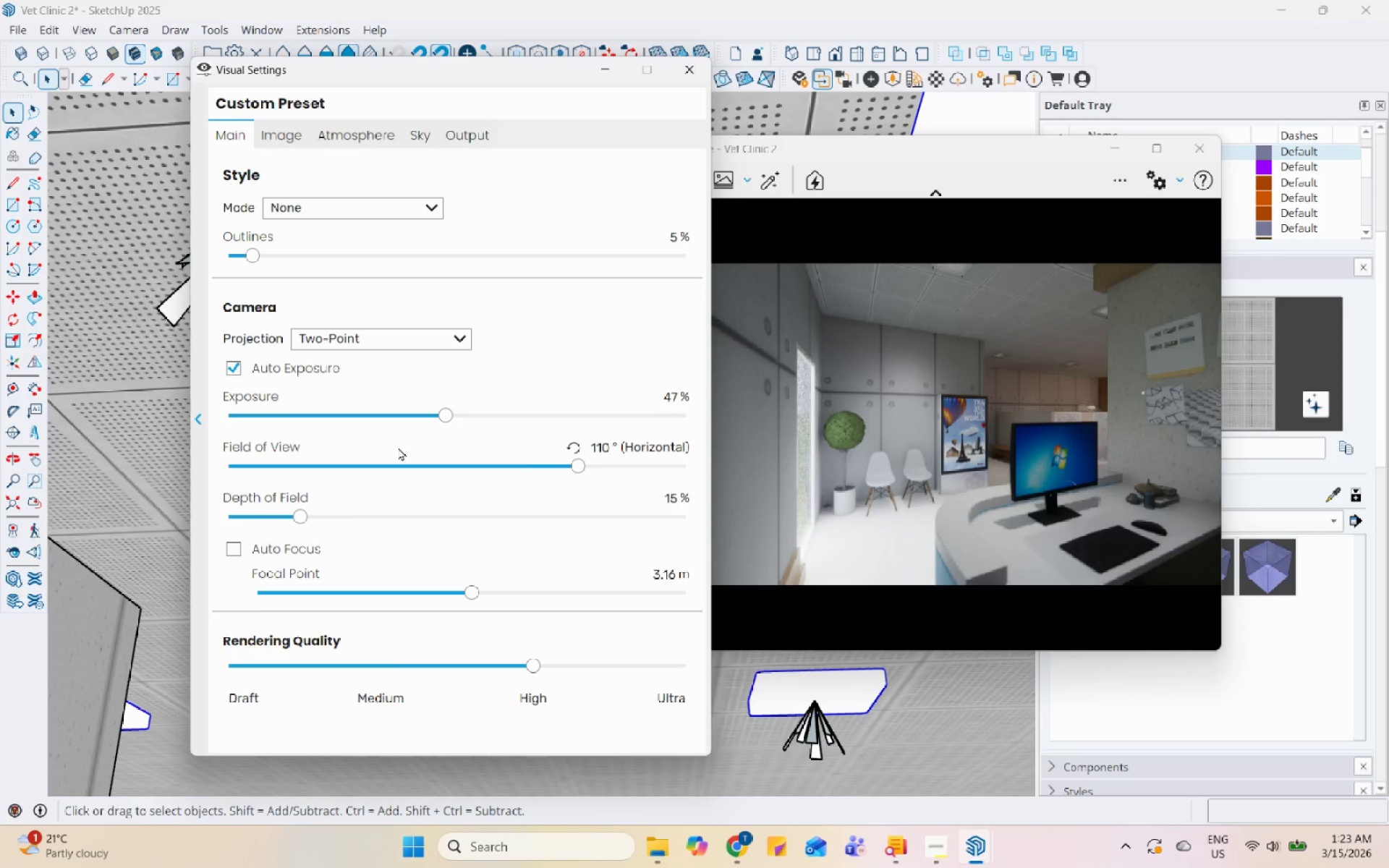 
left_click_drag(start_coordinate=[300, 516], to_coordinate=[307, 522])
 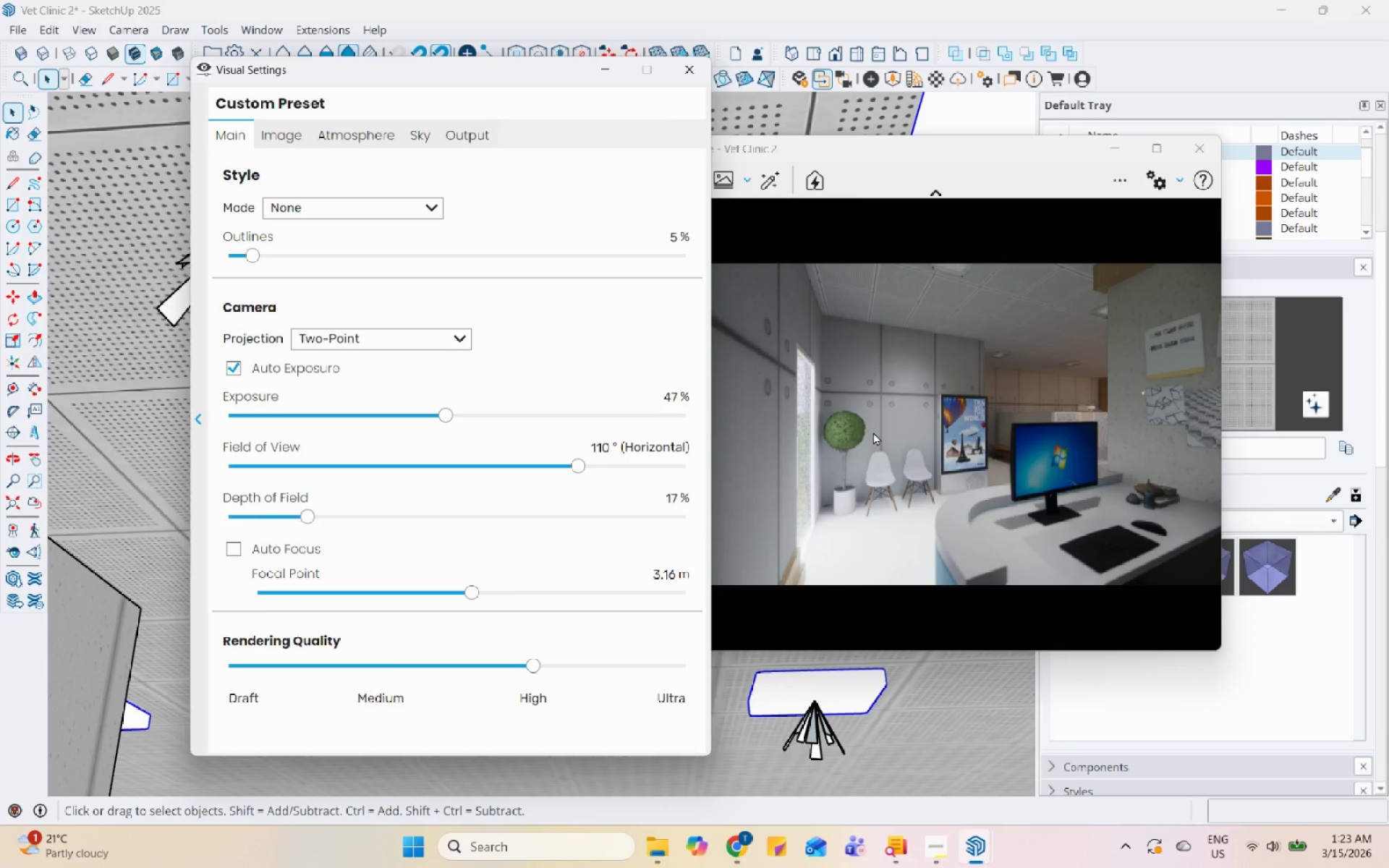 
left_click_drag(start_coordinate=[873, 432], to_coordinate=[930, 425])
 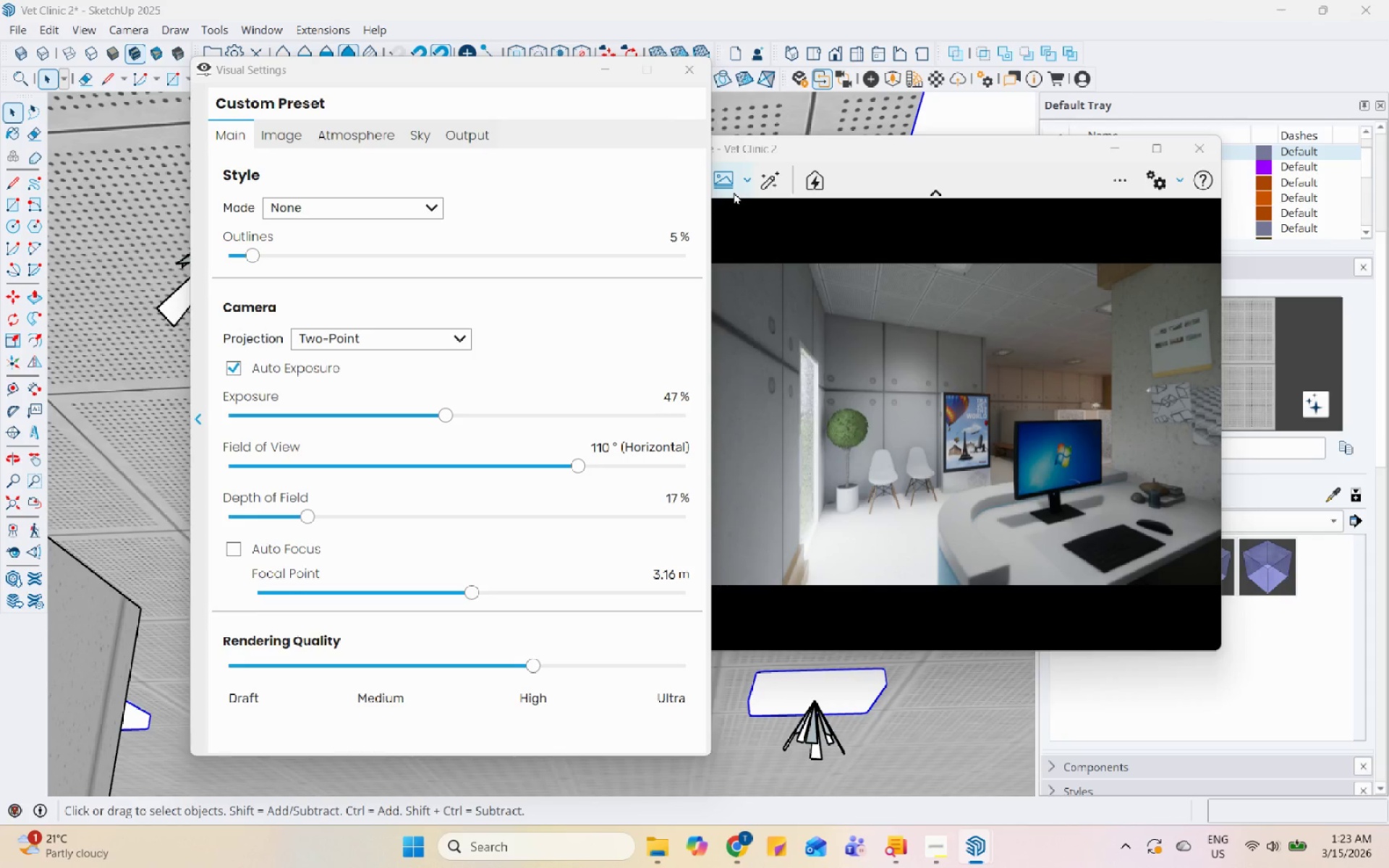 
left_click([751, 236])
 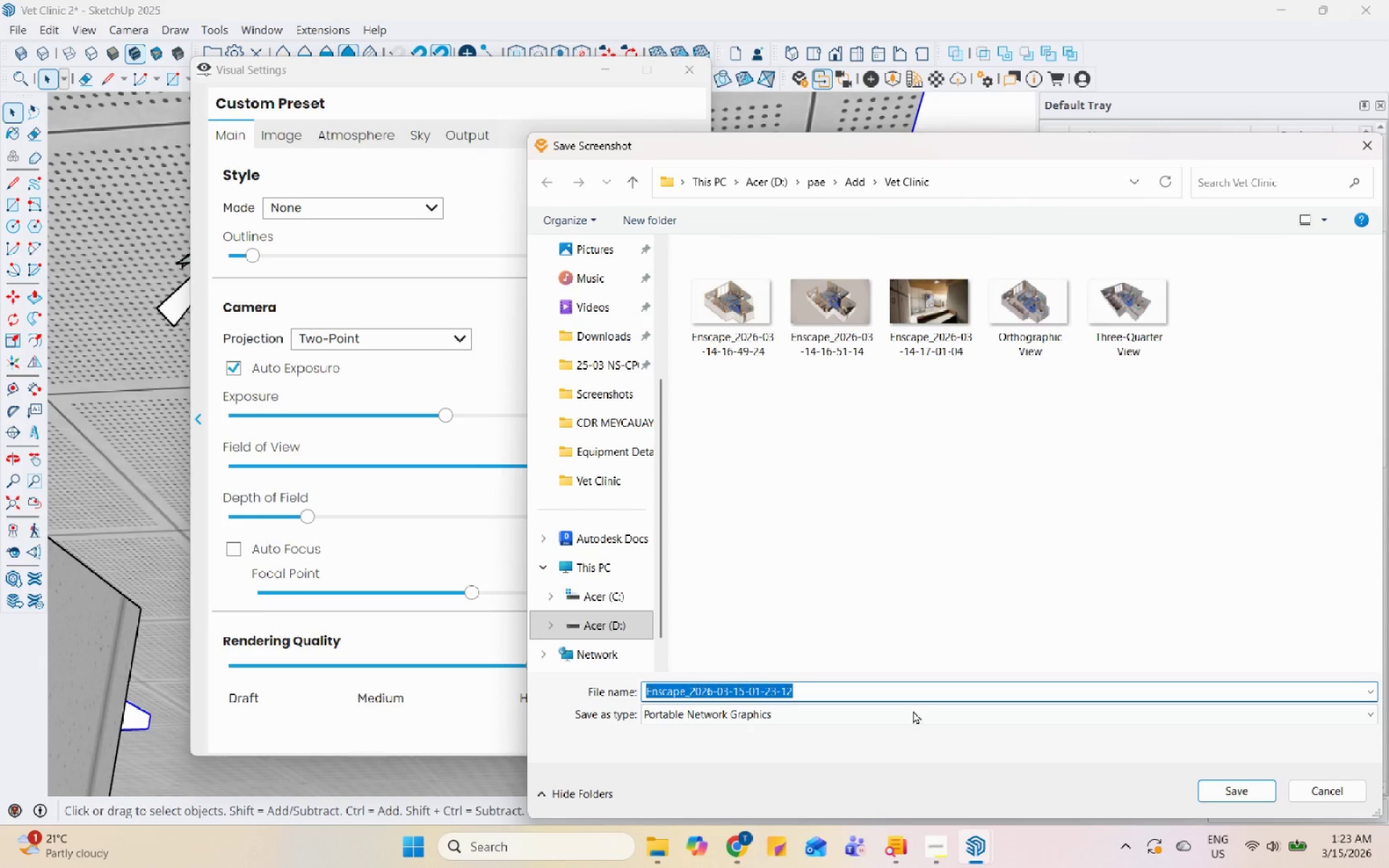 
left_click([943, 853])